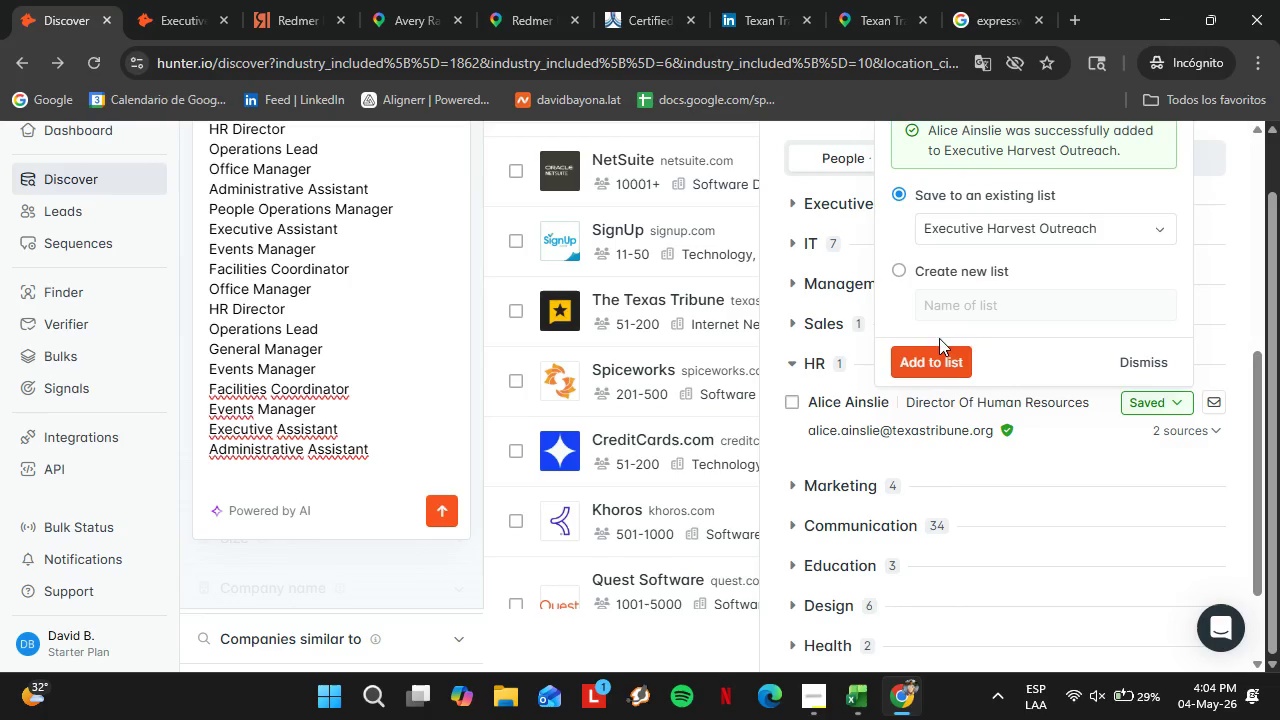 
wait(6.41)
 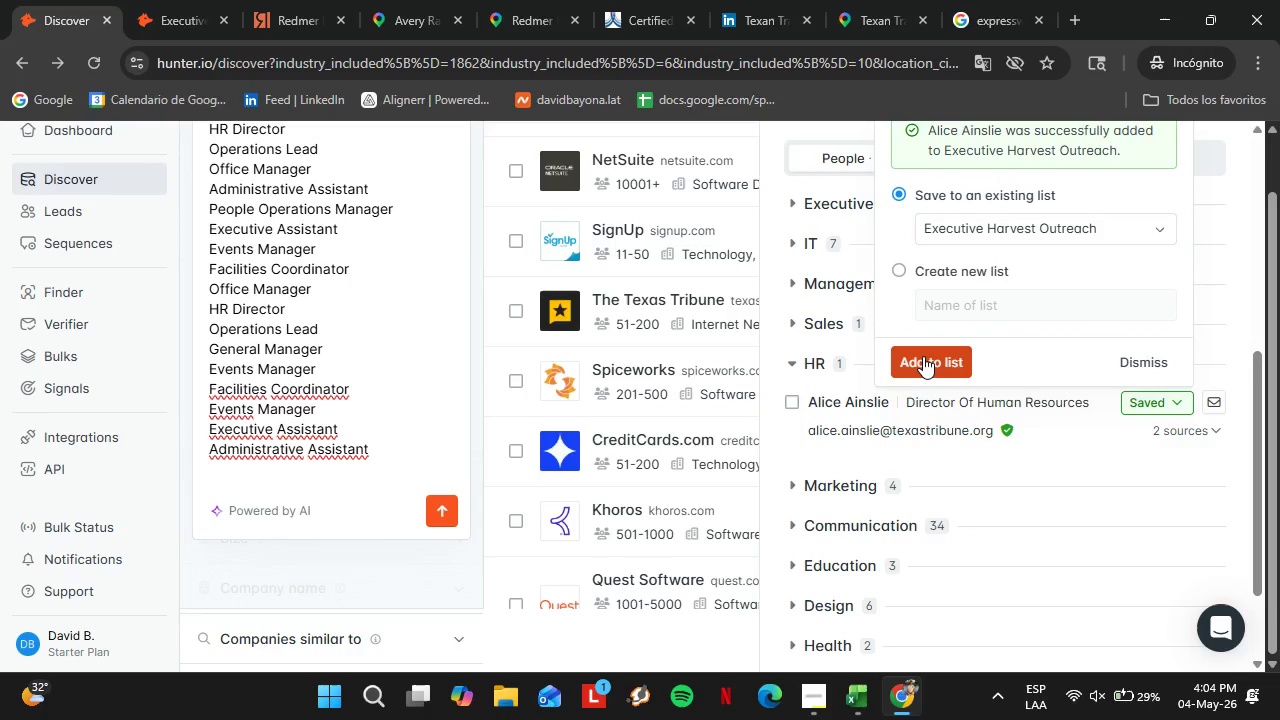 
scroll: coordinate [773, 451], scroll_direction: down, amount: 6.0
 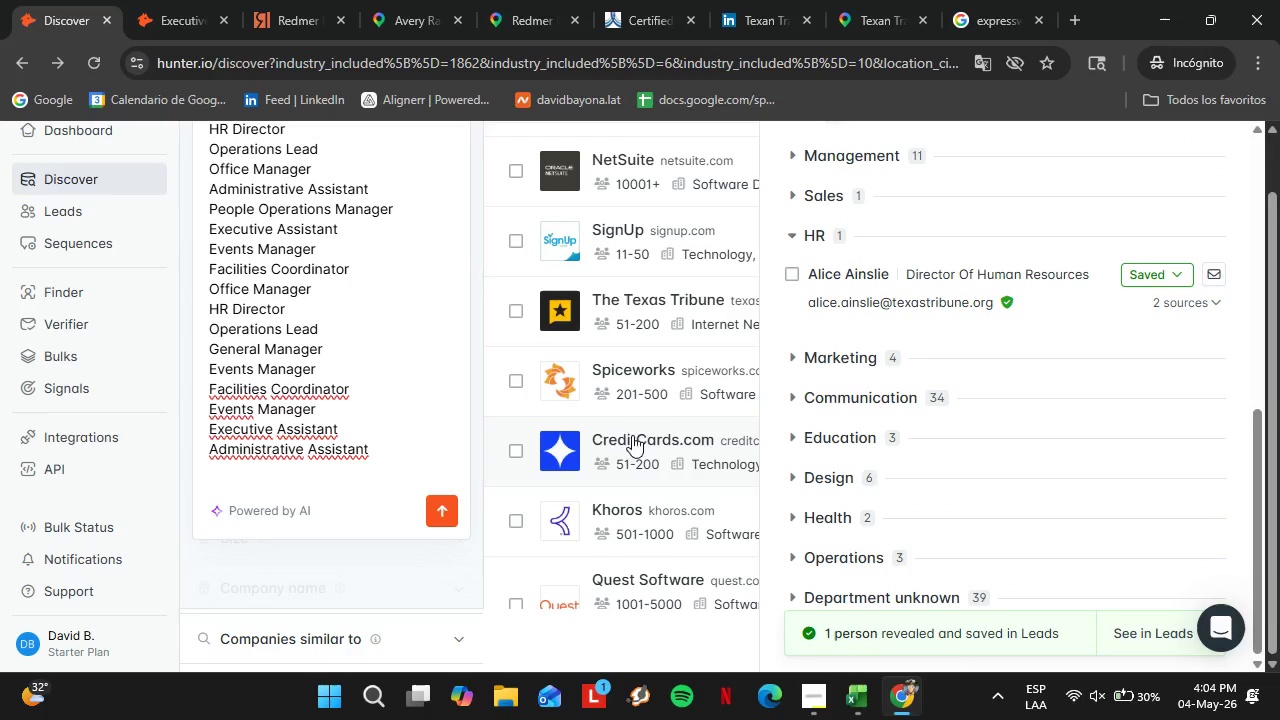 
scroll: coordinate [906, 380], scroll_direction: up, amount: 3.0
 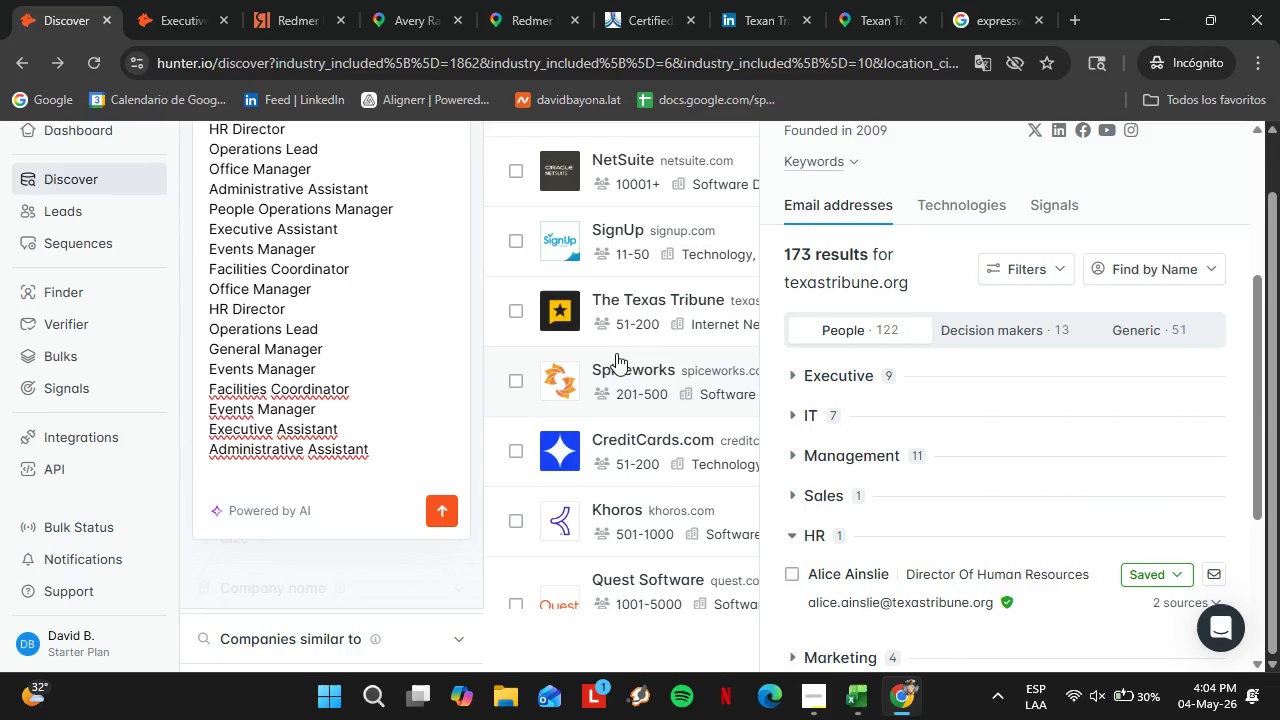 
left_click([621, 373])
 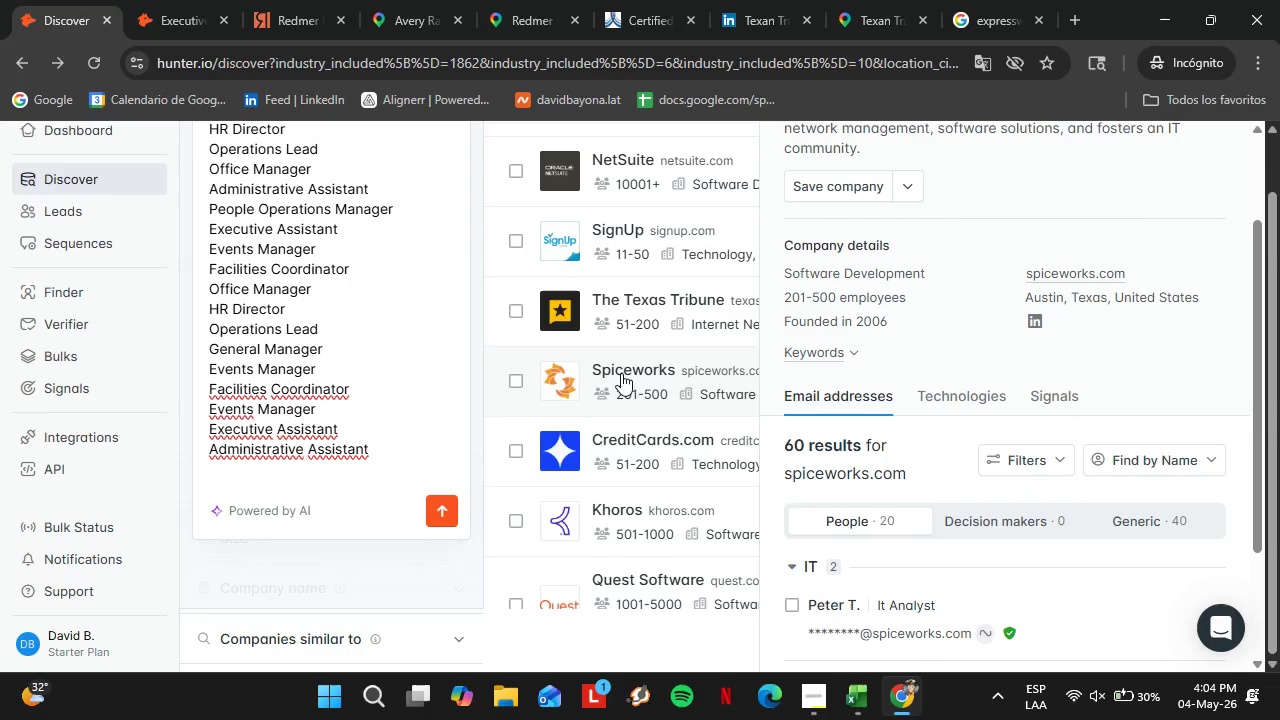 
wait(15.78)
 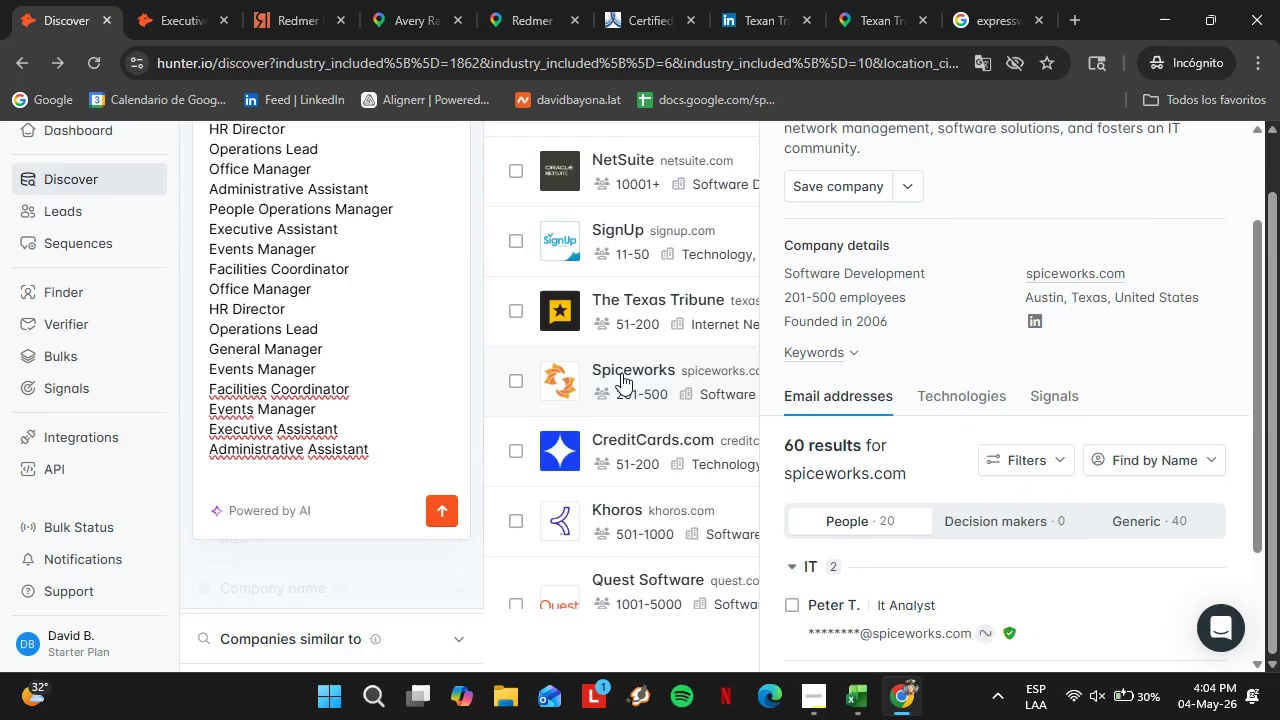 
scroll: coordinate [872, 468], scroll_direction: down, amount: 3.0
 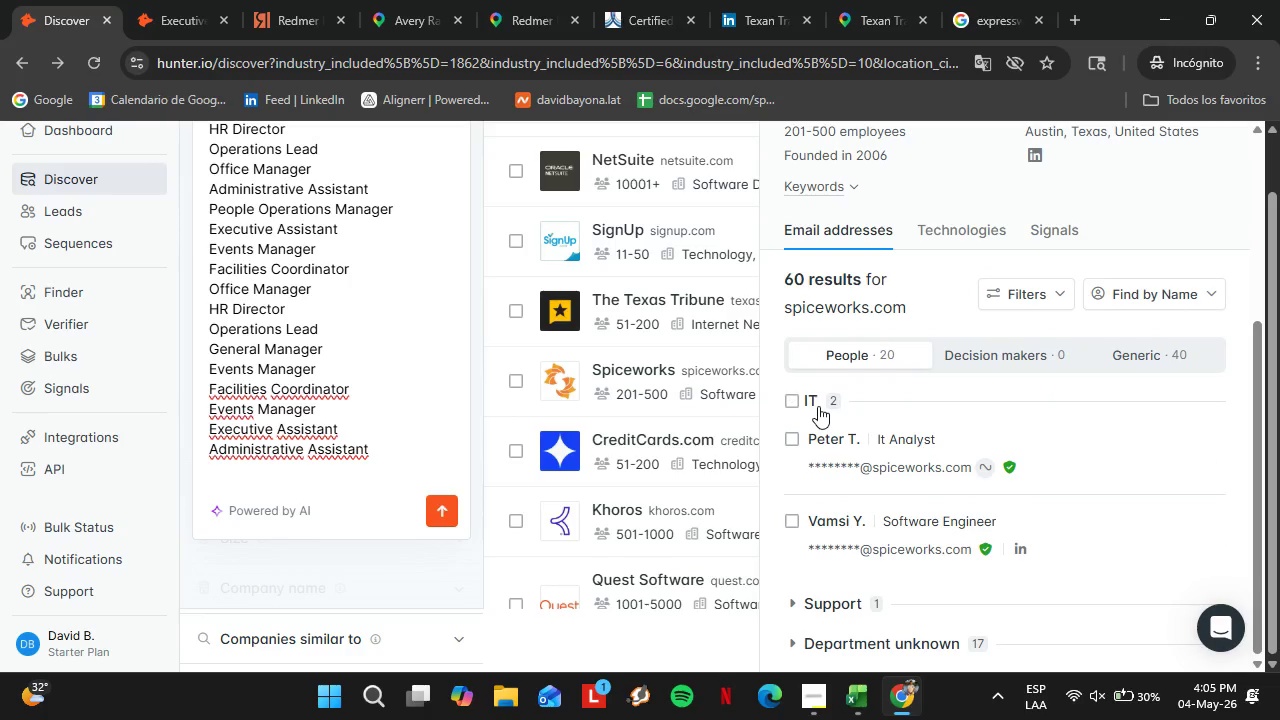 
left_click([818, 406])
 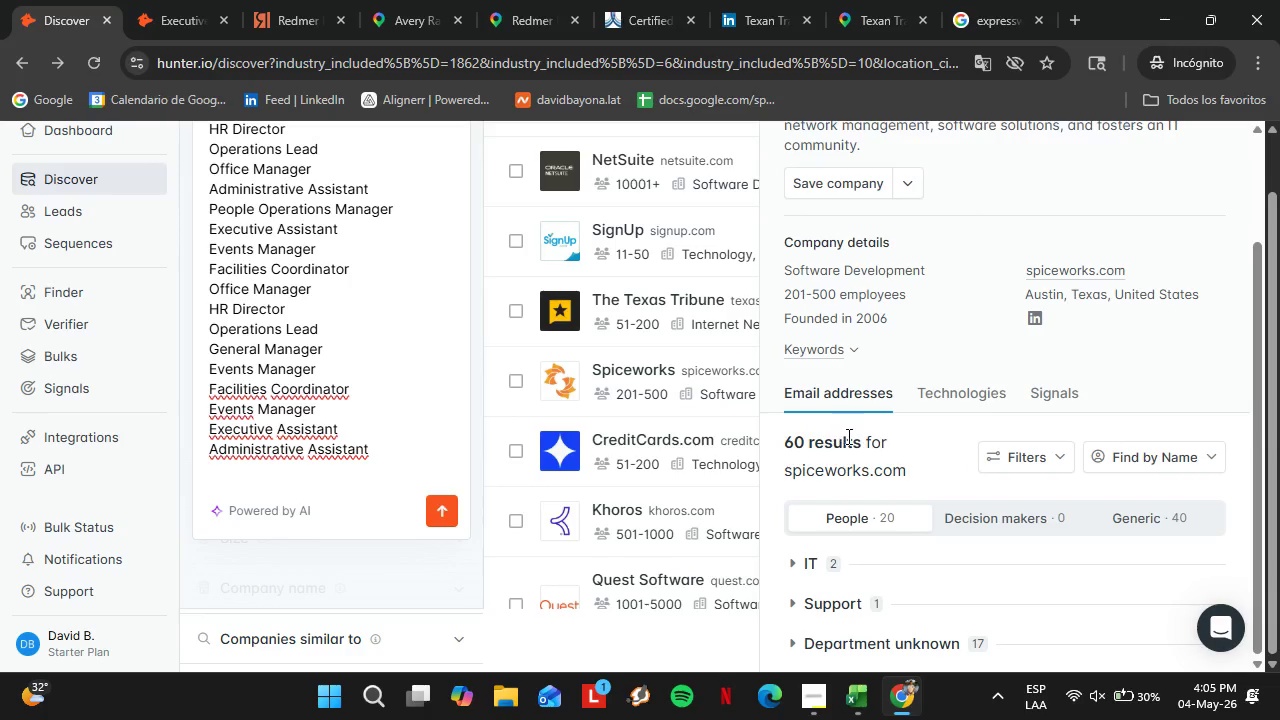 
scroll: coordinate [881, 544], scroll_direction: down, amount: 9.0
 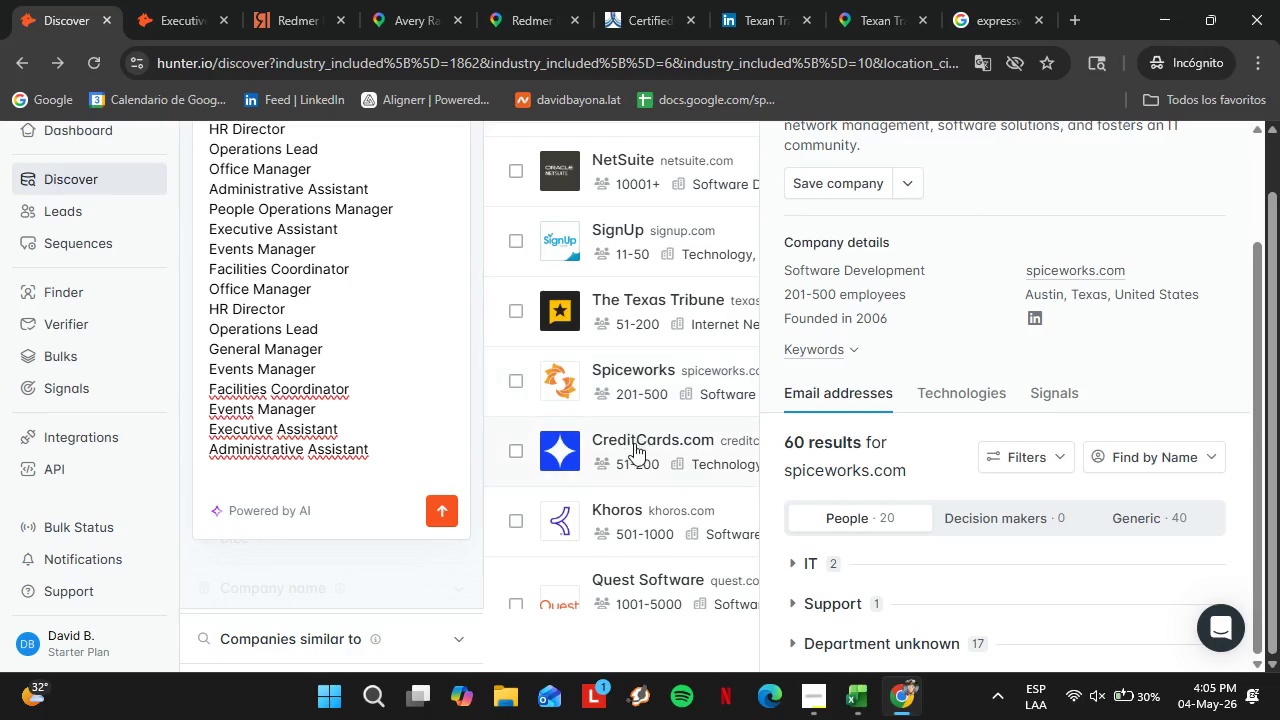 
left_click([634, 443])
 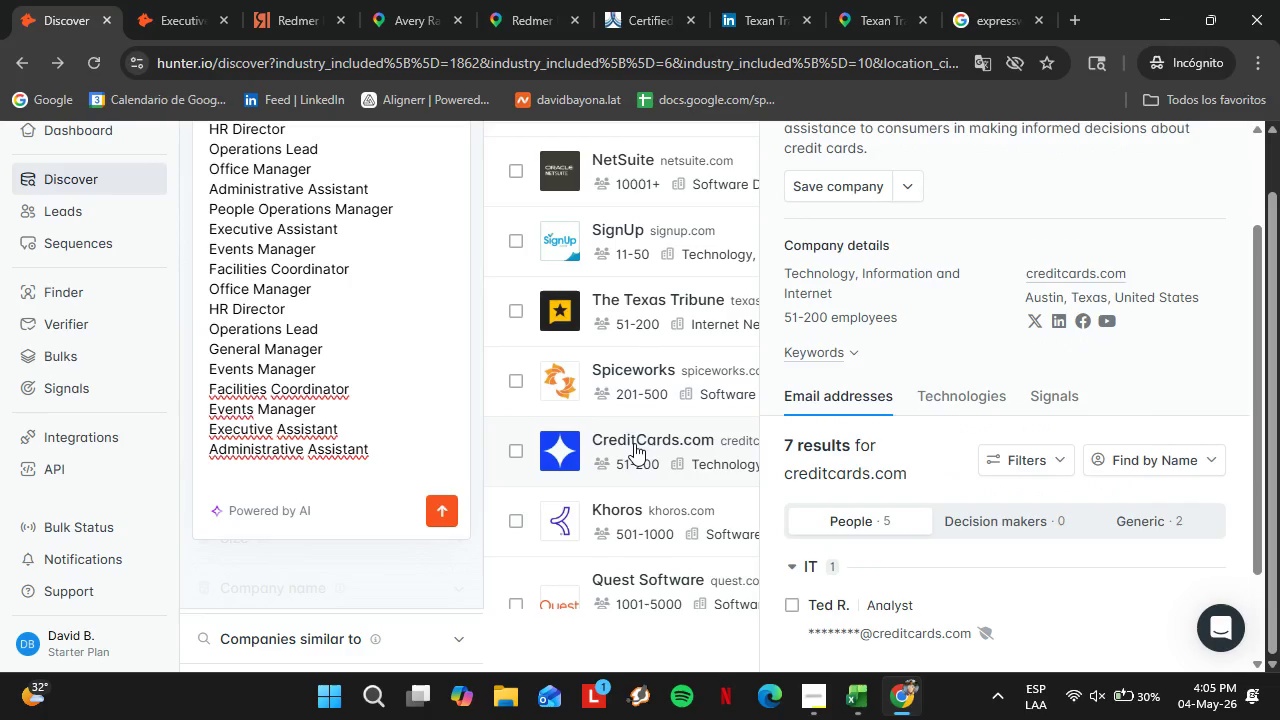 
wait(15.36)
 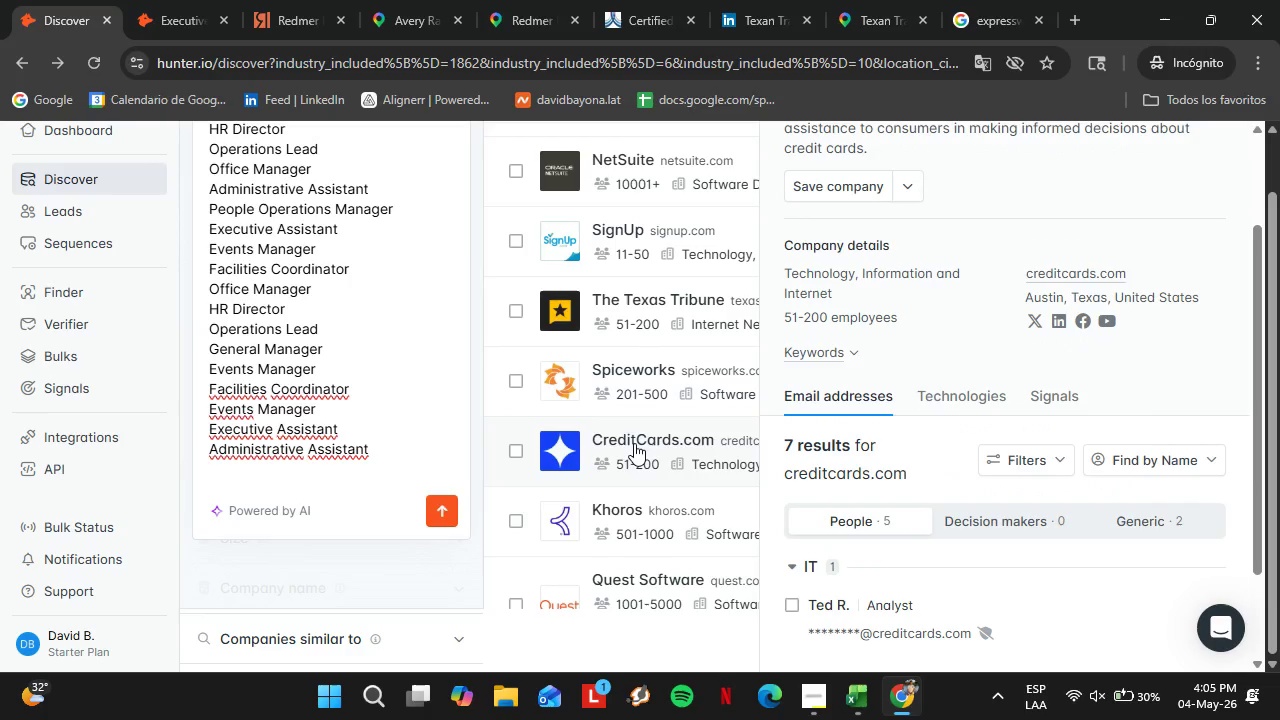 
scroll: coordinate [872, 505], scroll_direction: down, amount: 6.0
 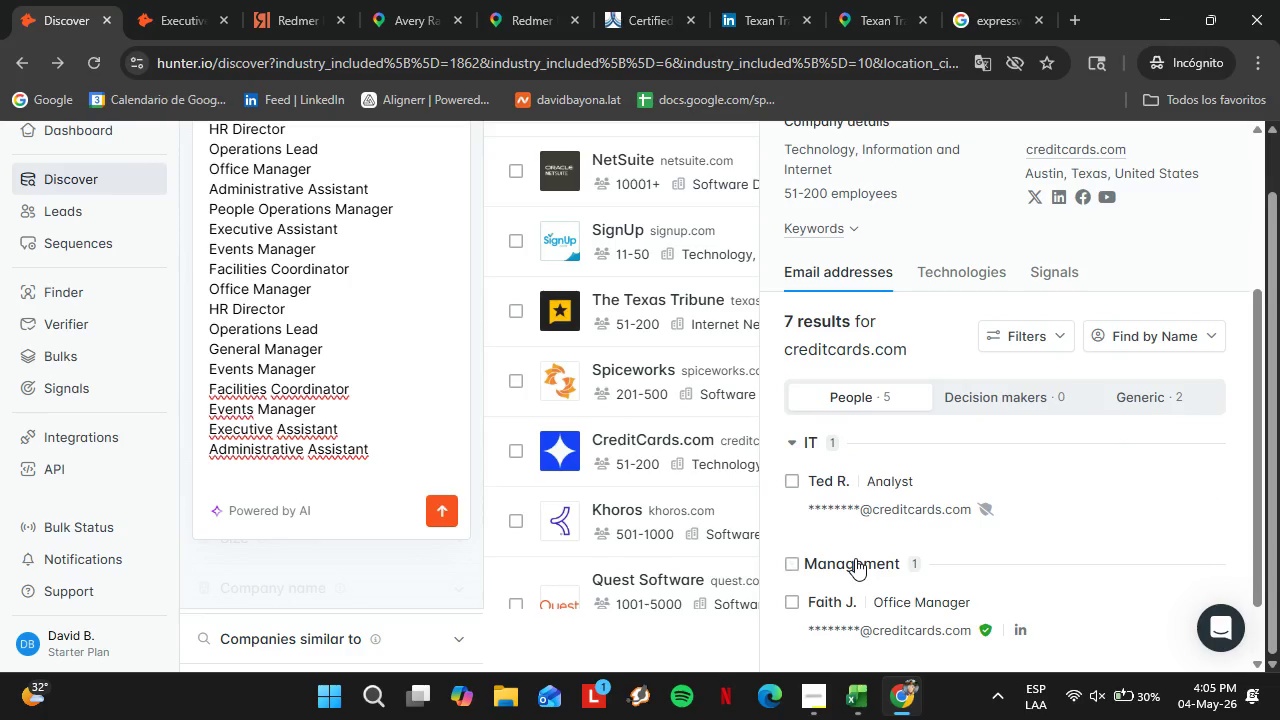 
double_click([855, 558])
 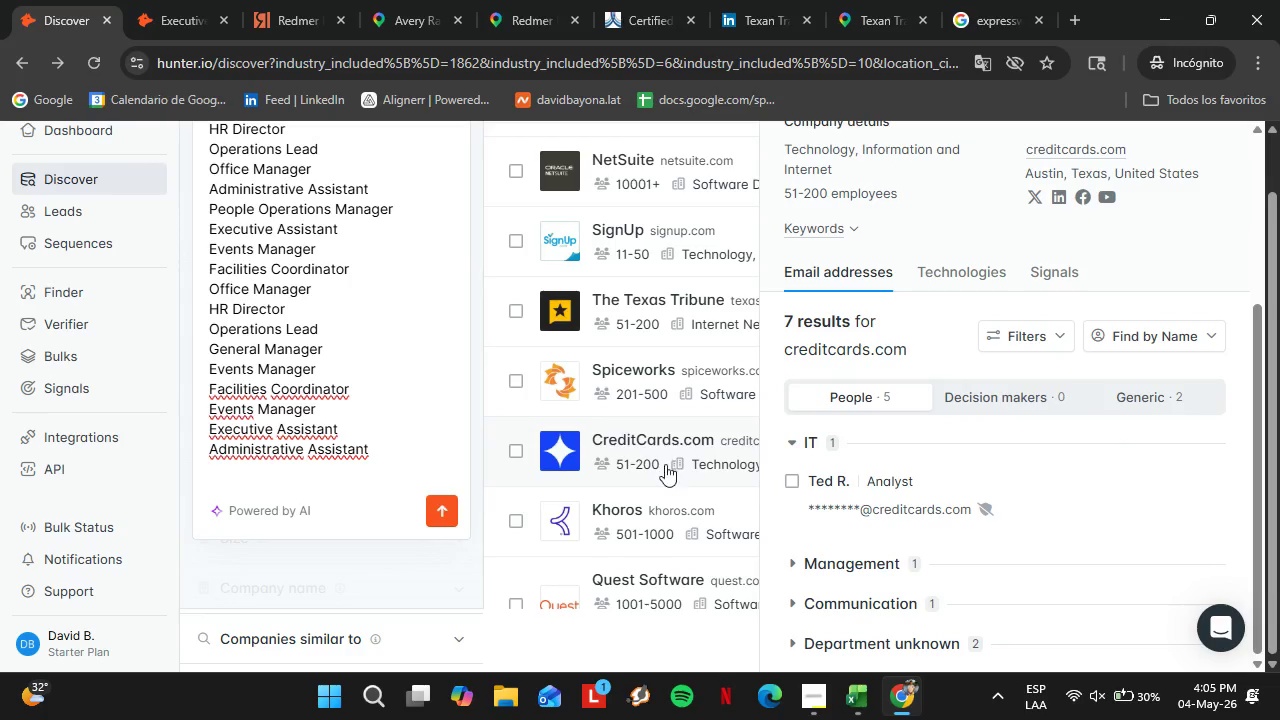 
scroll: coordinate [667, 511], scroll_direction: down, amount: 5.0
 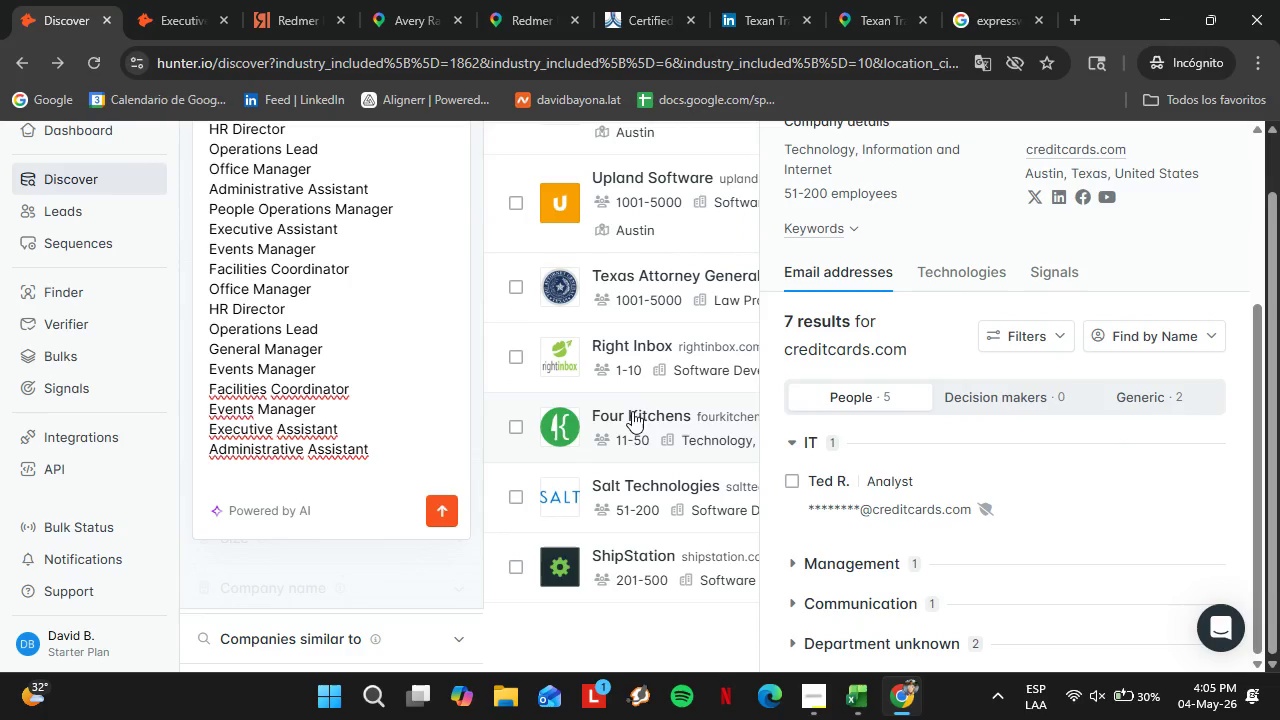 
left_click([632, 411])
 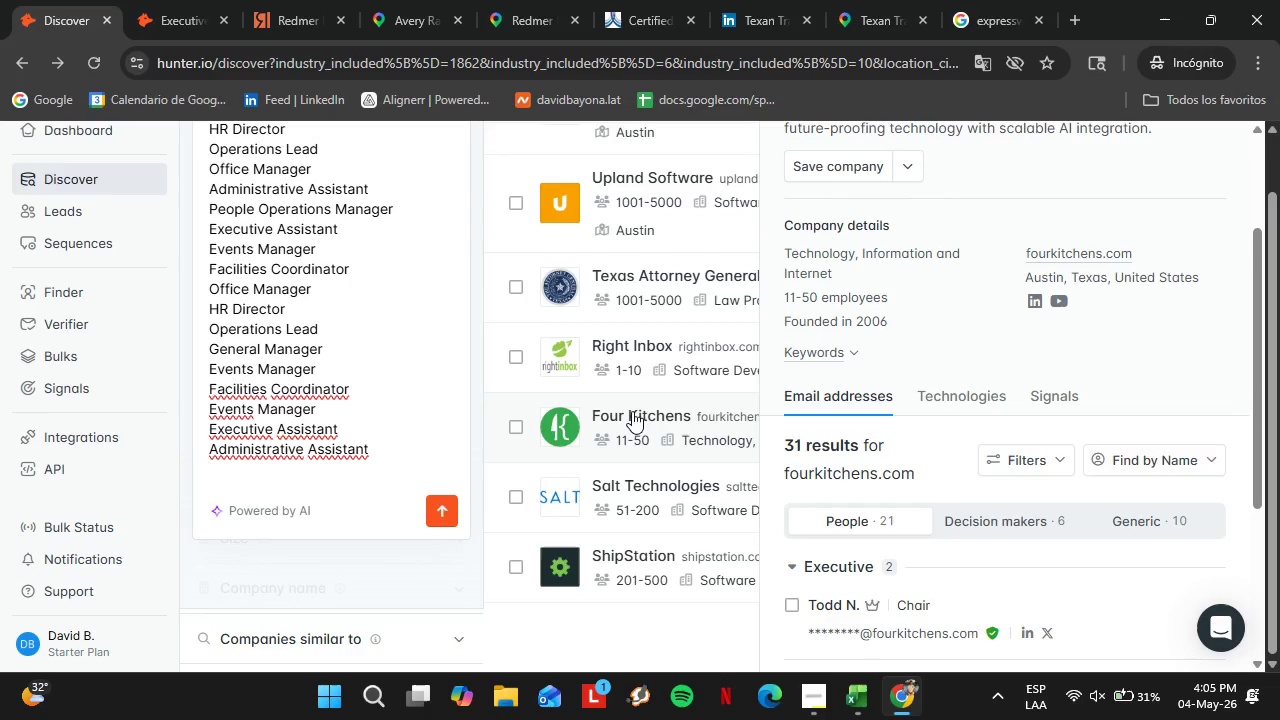 
wait(28.09)
 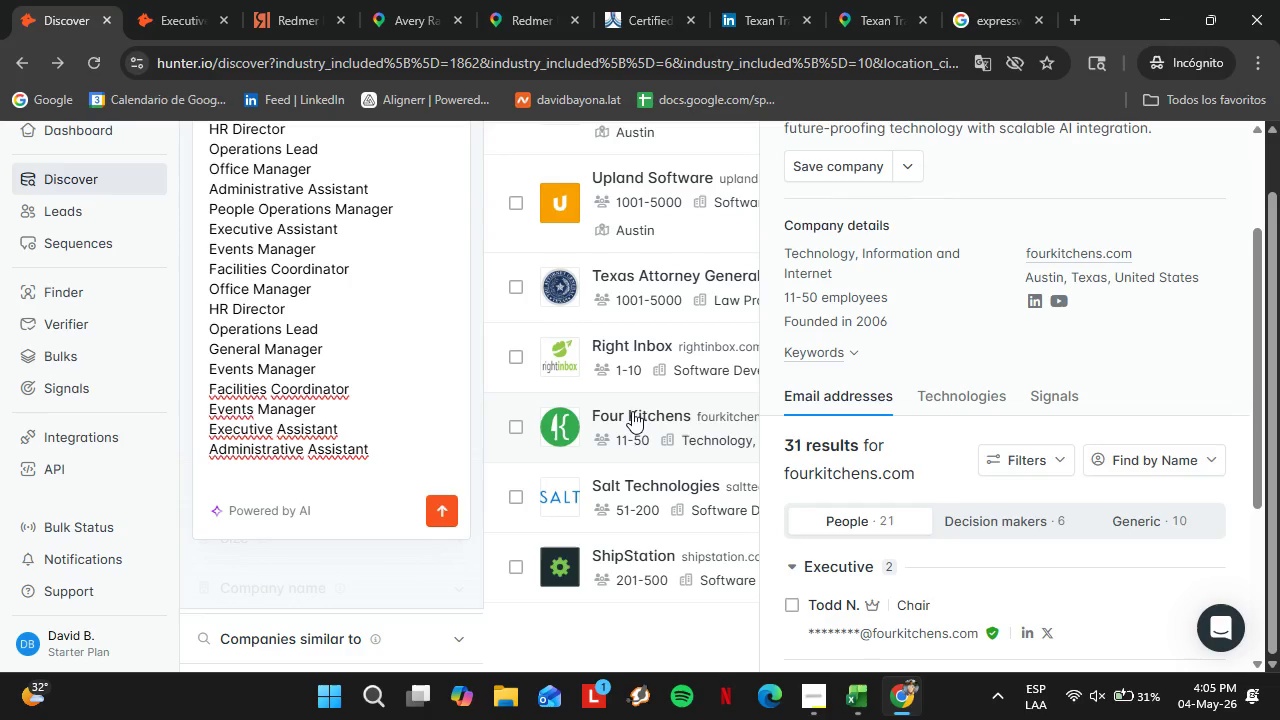 
scroll: coordinate [920, 480], scroll_direction: down, amount: 5.0
 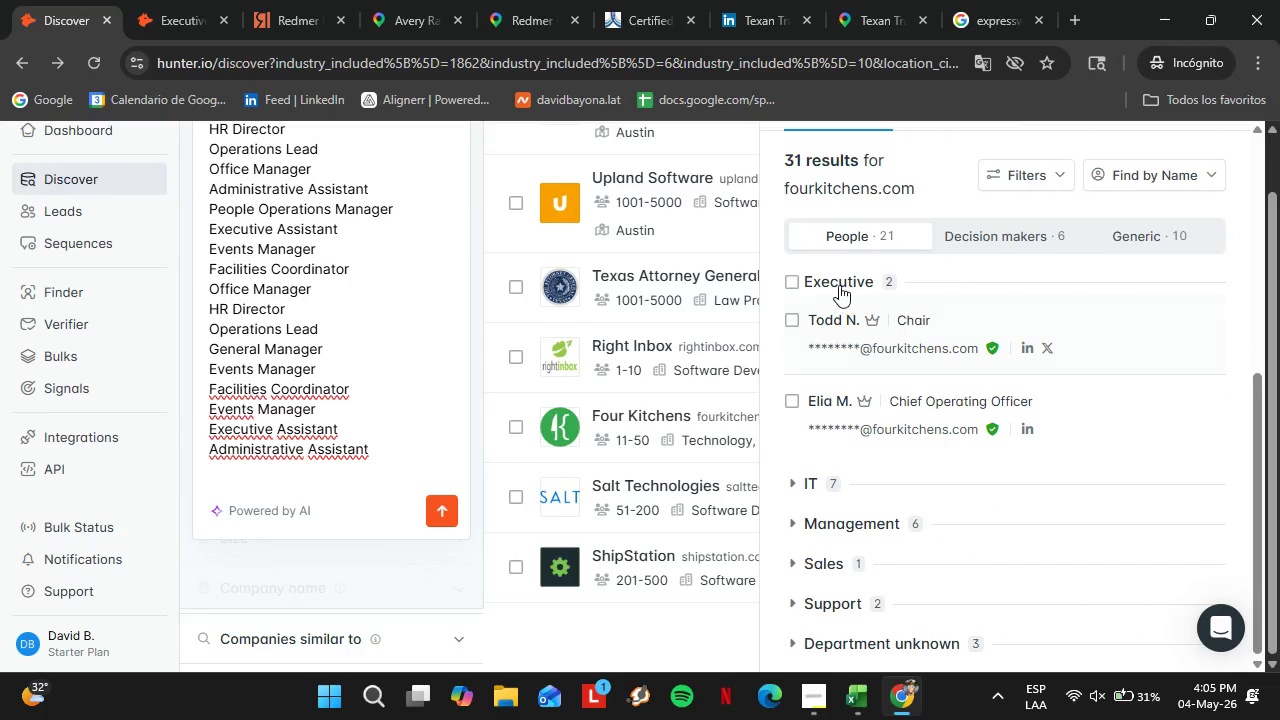 
left_click([839, 285])
 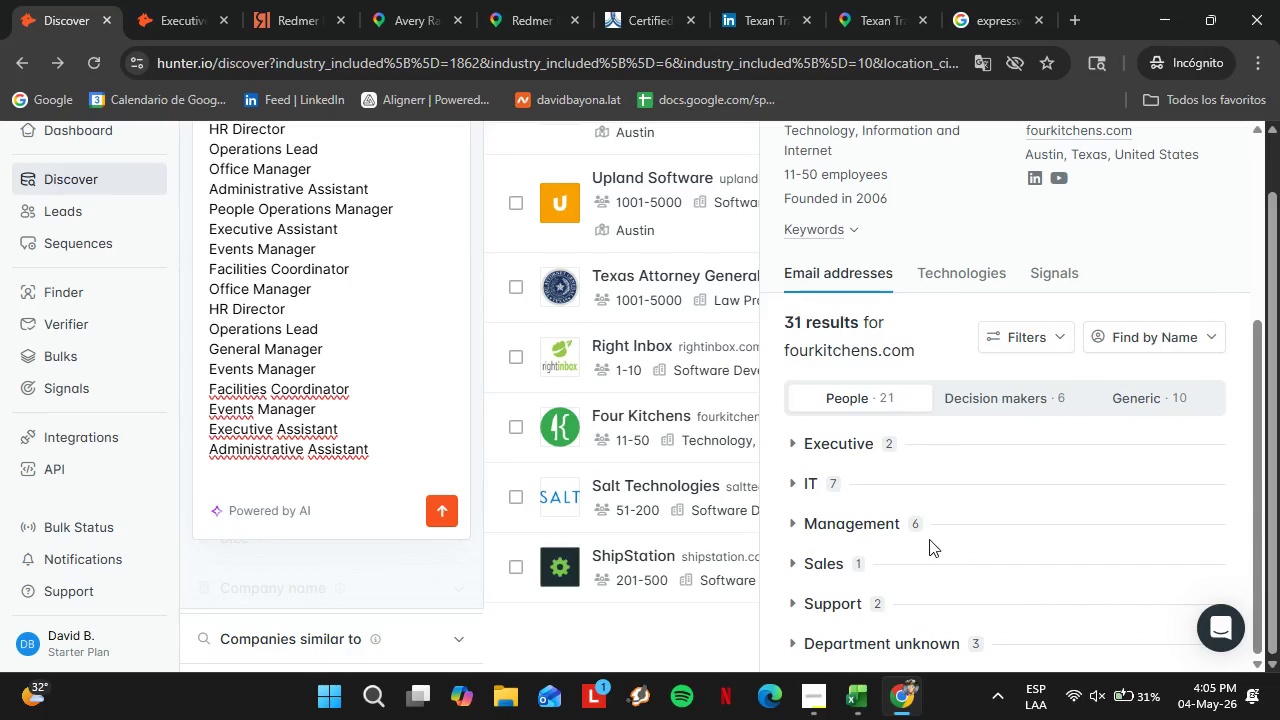 
left_click([854, 522])
 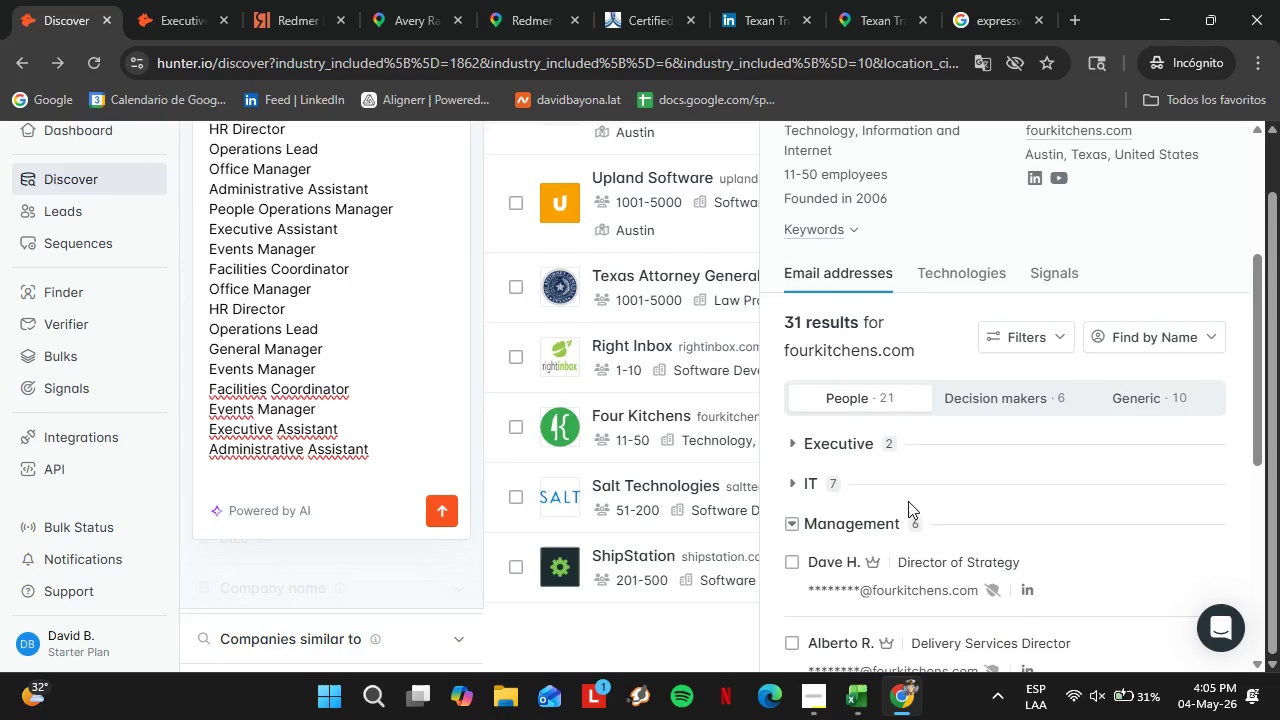 
scroll: coordinate [961, 507], scroll_direction: down, amount: 5.0
 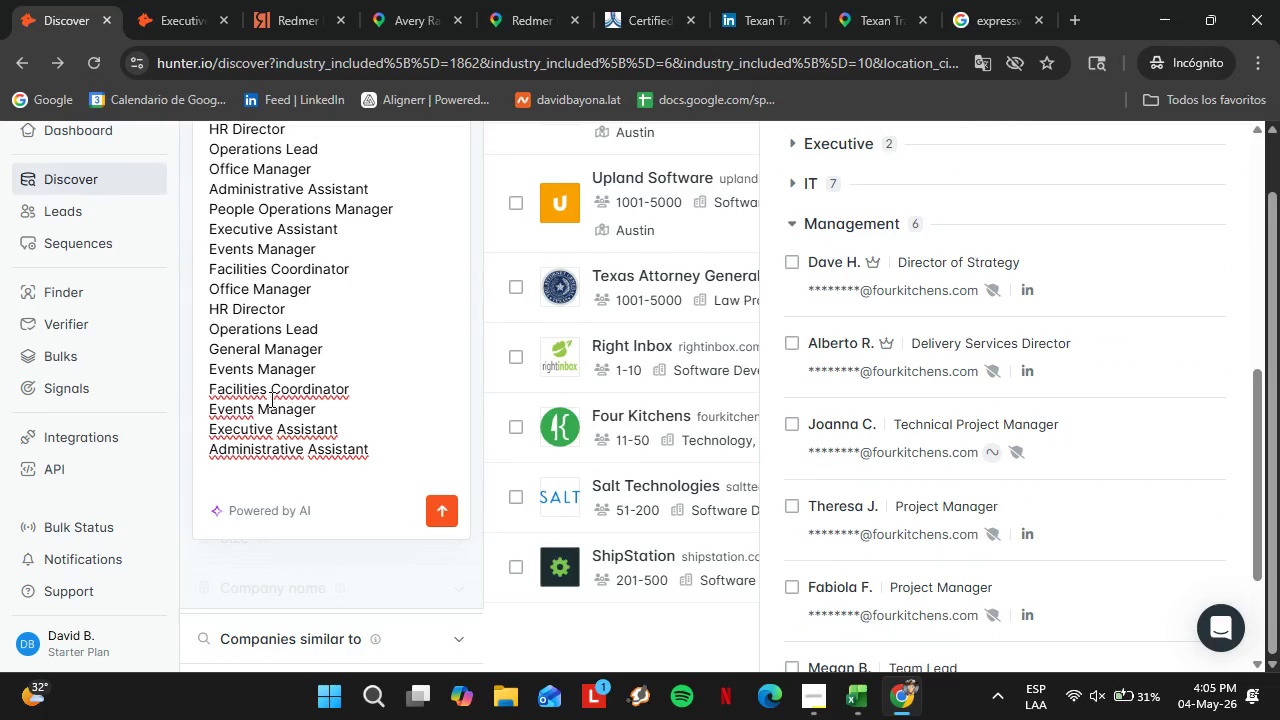 
scroll: coordinate [282, 361], scroll_direction: up, amount: 2.0
 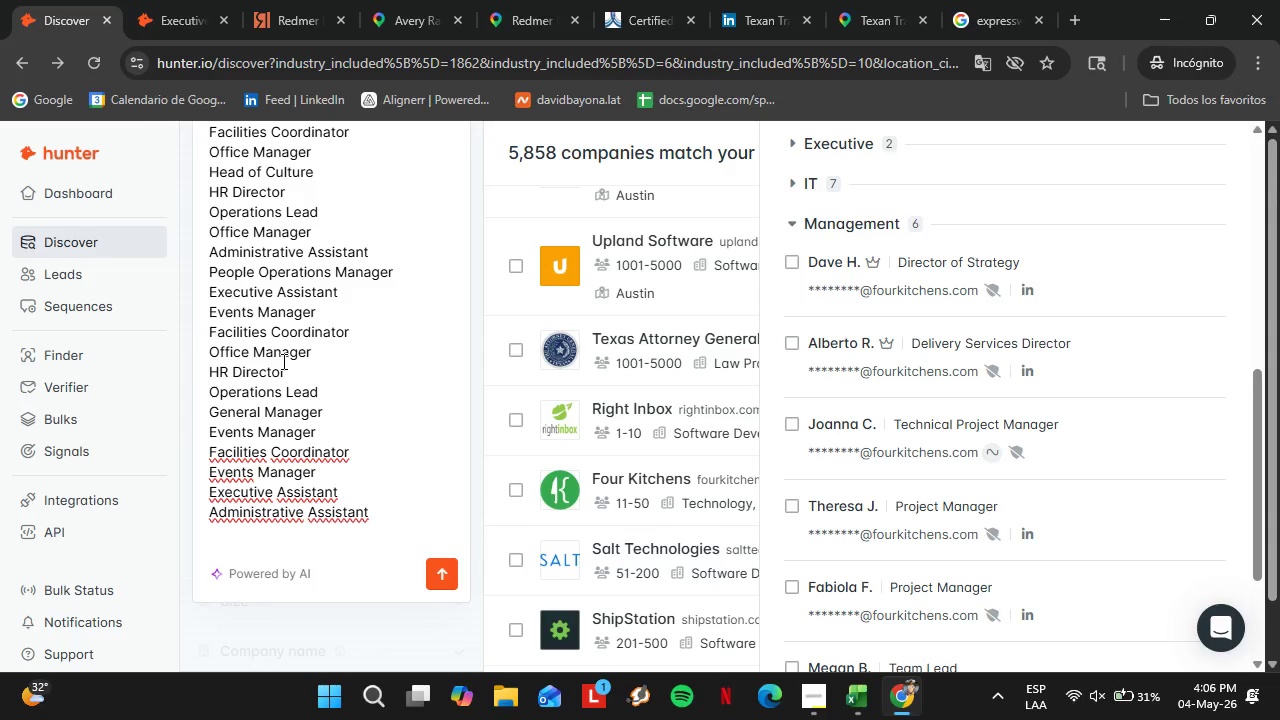 
wait(29.83)
 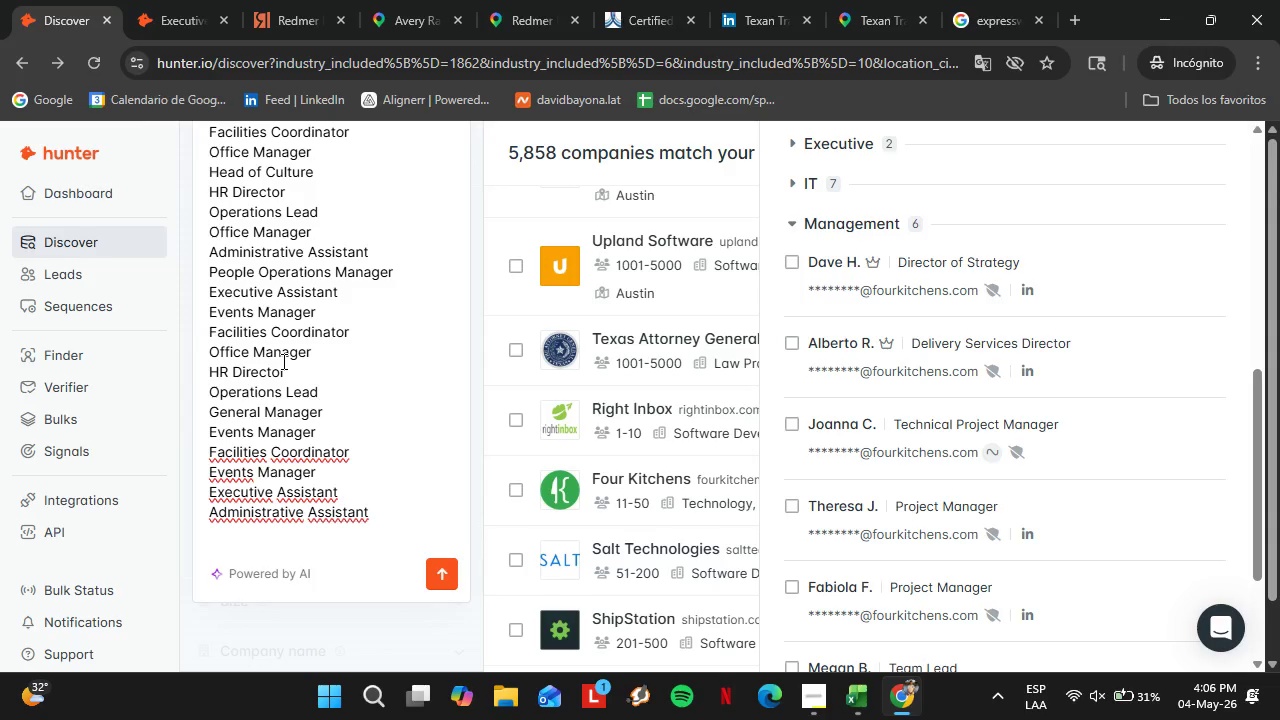 
scroll: coordinate [292, 403], scroll_direction: up, amount: 1.0
 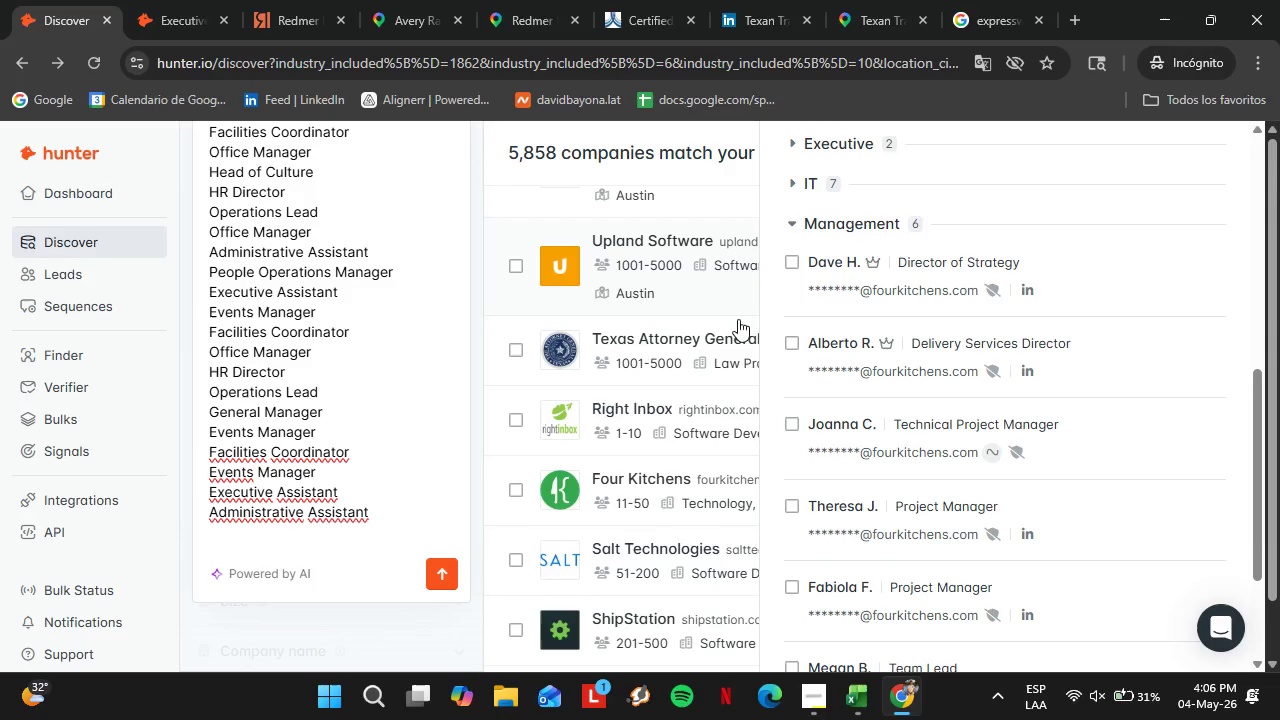 
scroll: coordinate [882, 517], scroll_direction: down, amount: 2.0
 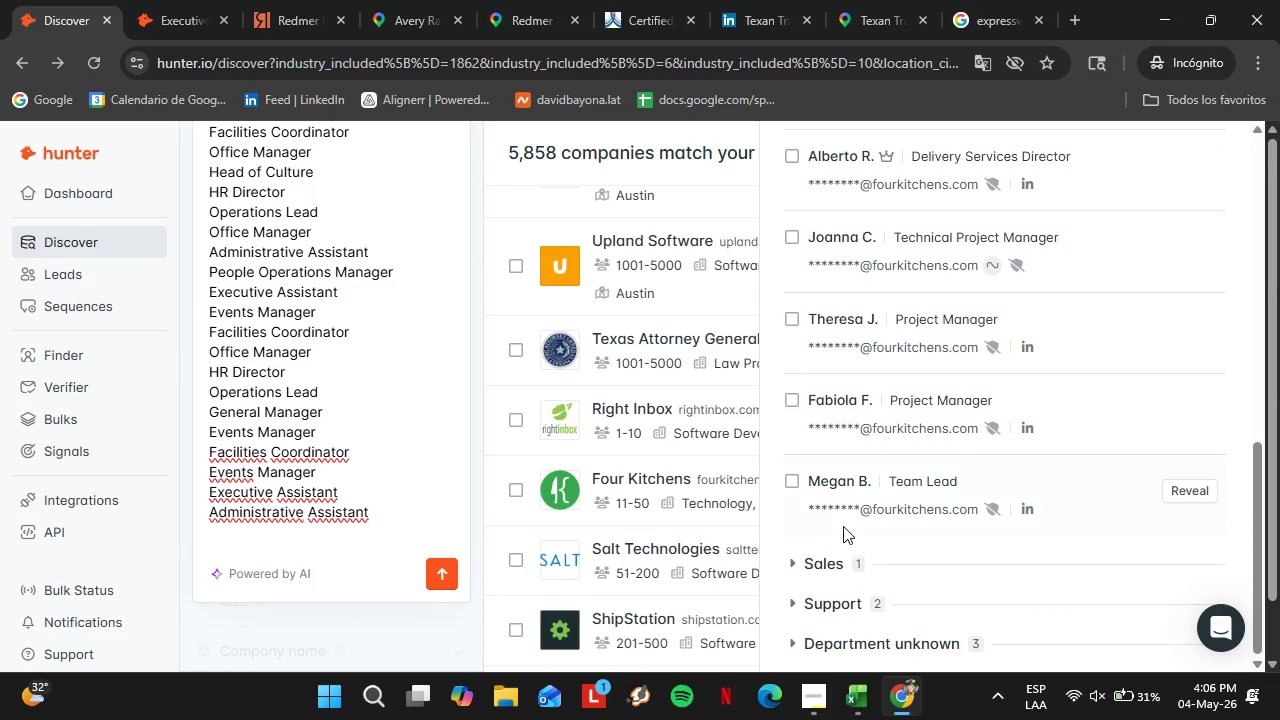 
scroll: coordinate [840, 491], scroll_direction: up, amount: 6.0
 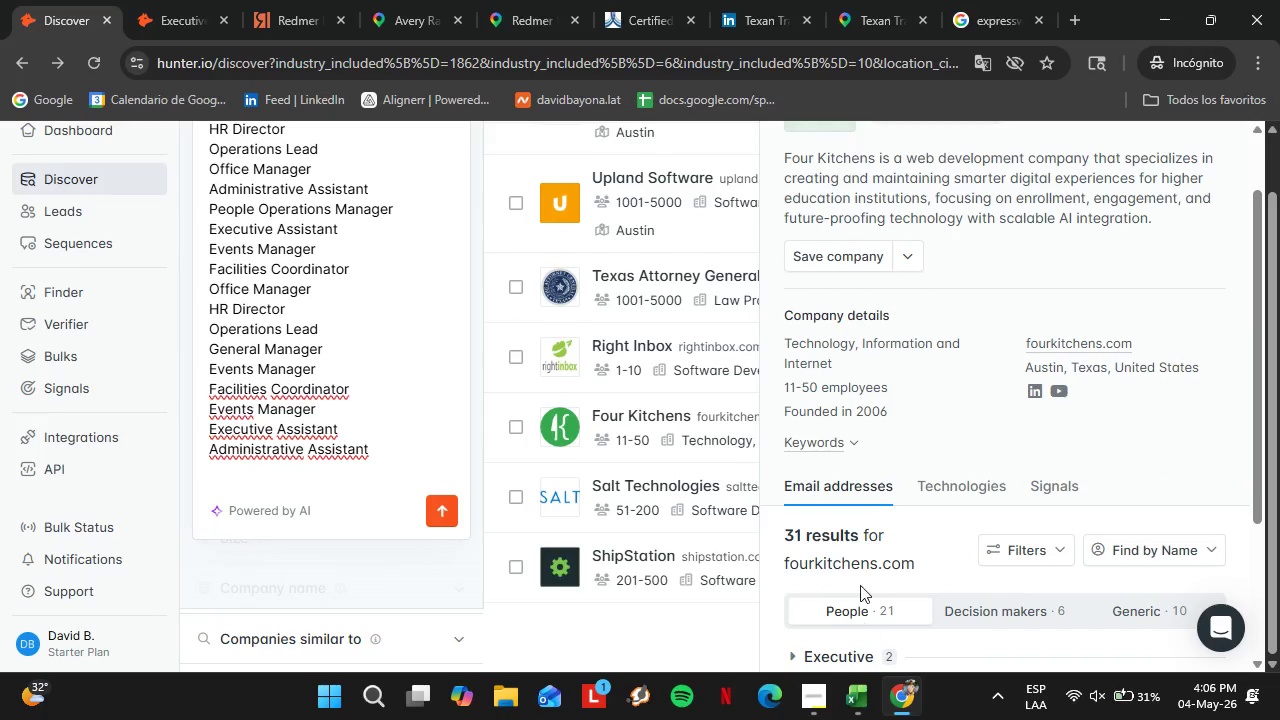 
left_click([848, 515])
 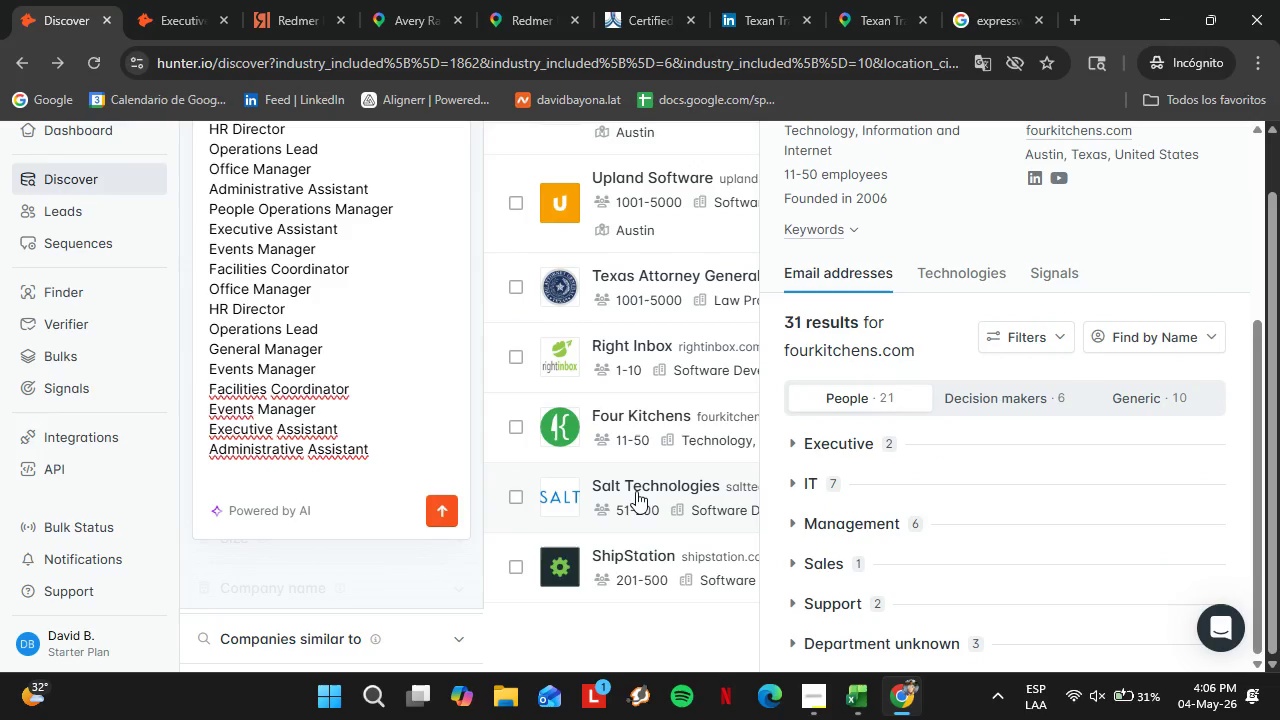 
scroll: coordinate [861, 558], scroll_direction: down, amount: 5.0
 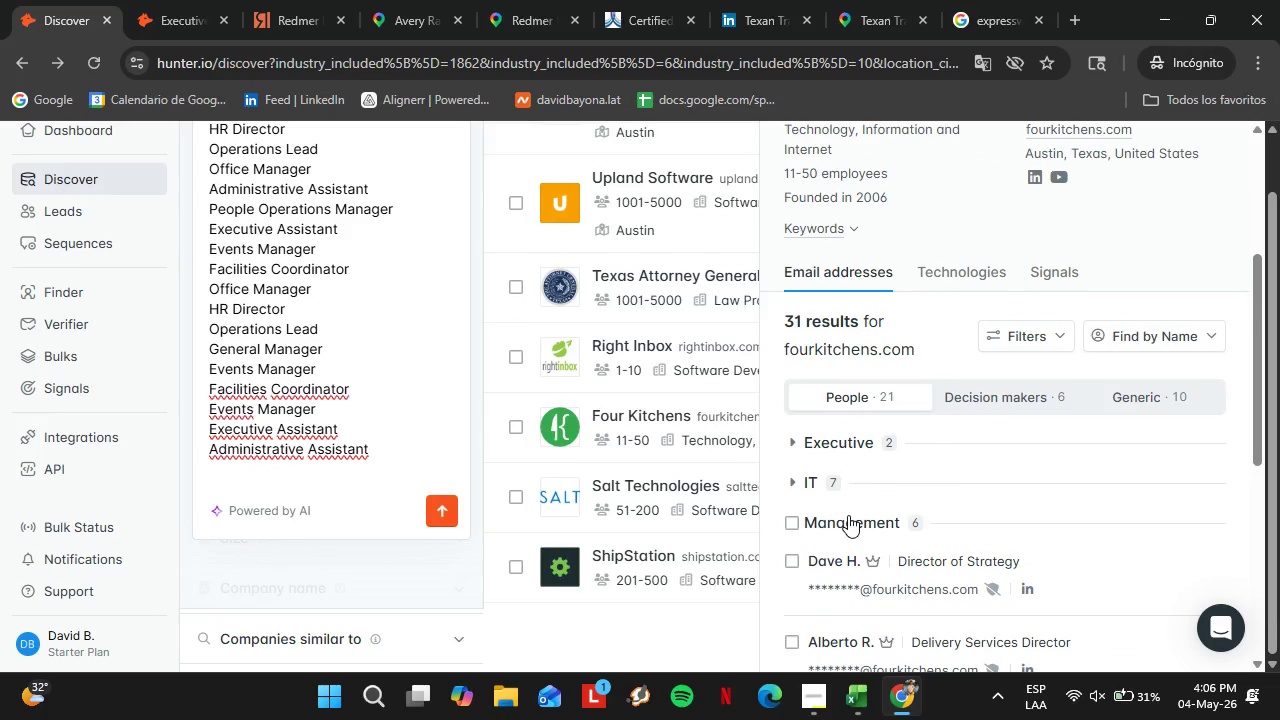 
left_click([636, 489])
 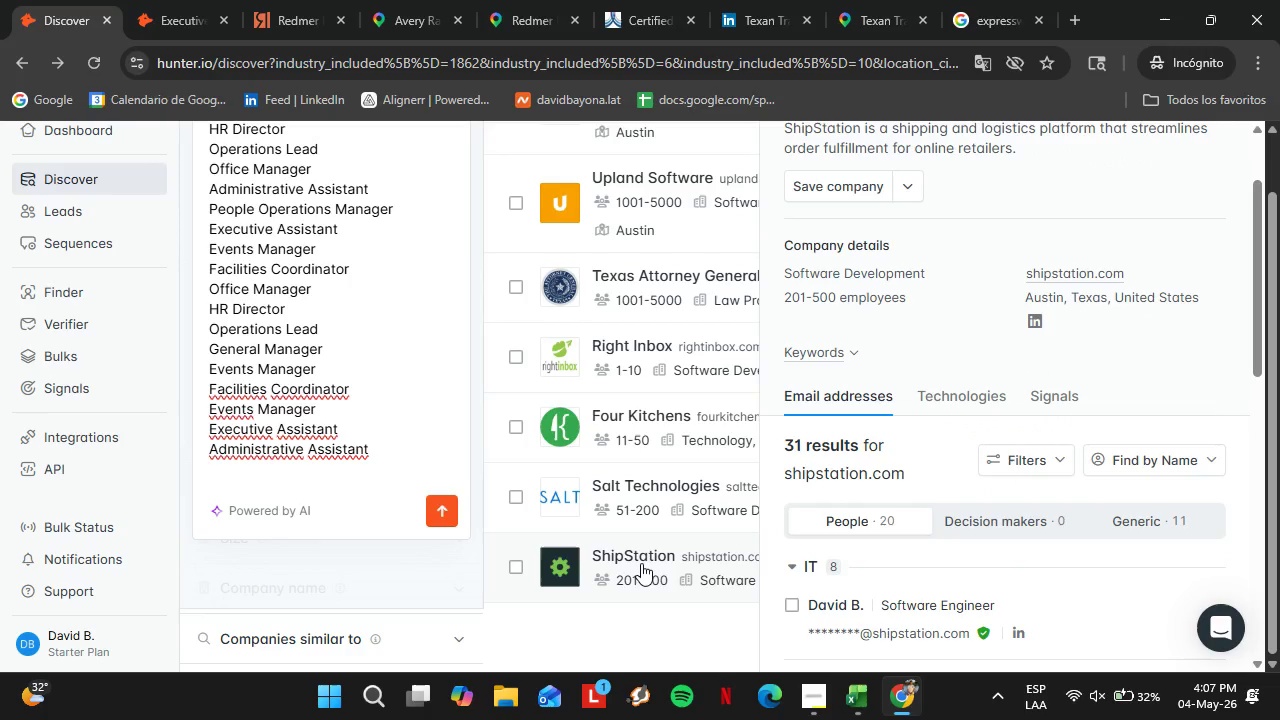 
wait(27.59)
 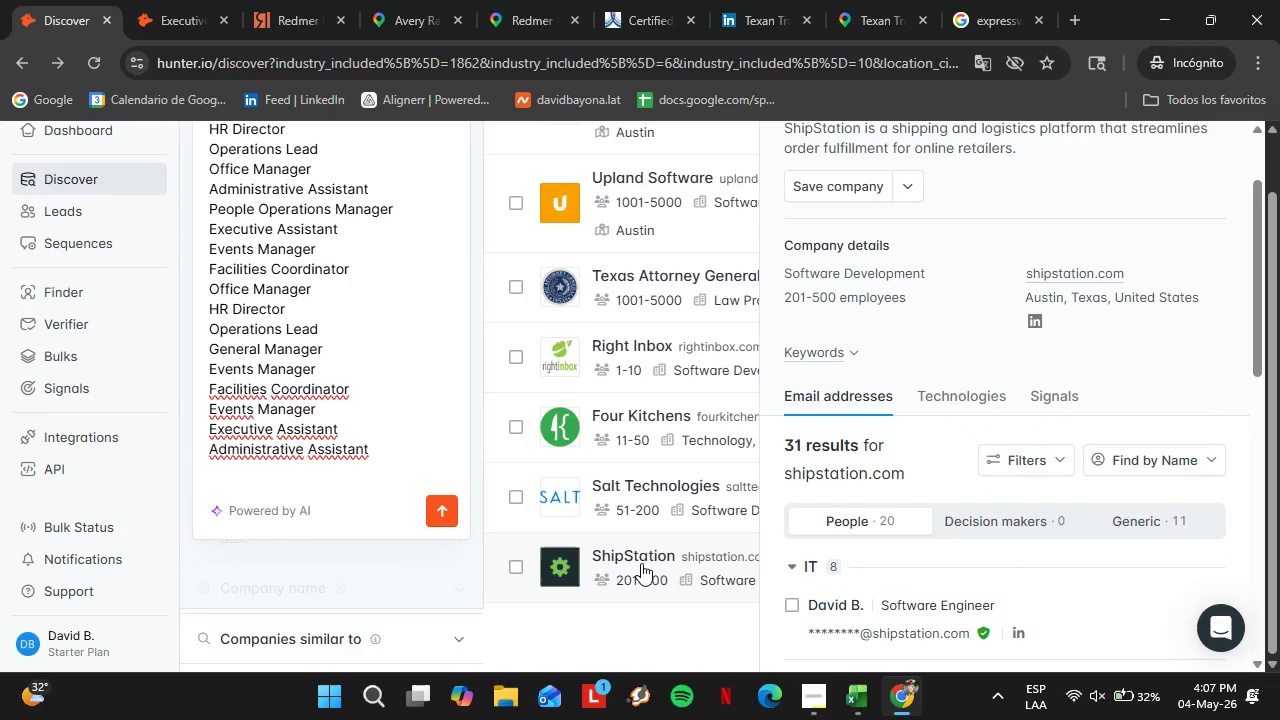 
scroll: coordinate [812, 308], scroll_direction: down, amount: 2.0
 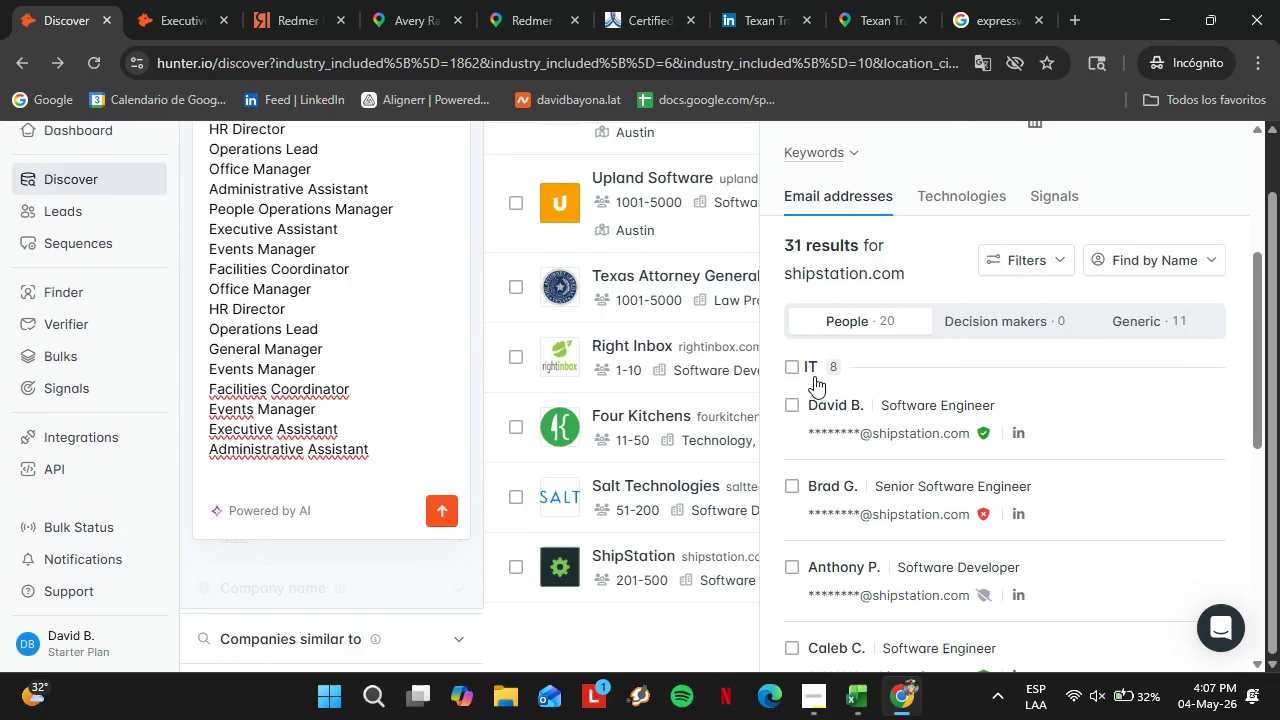 
left_click([813, 372])
 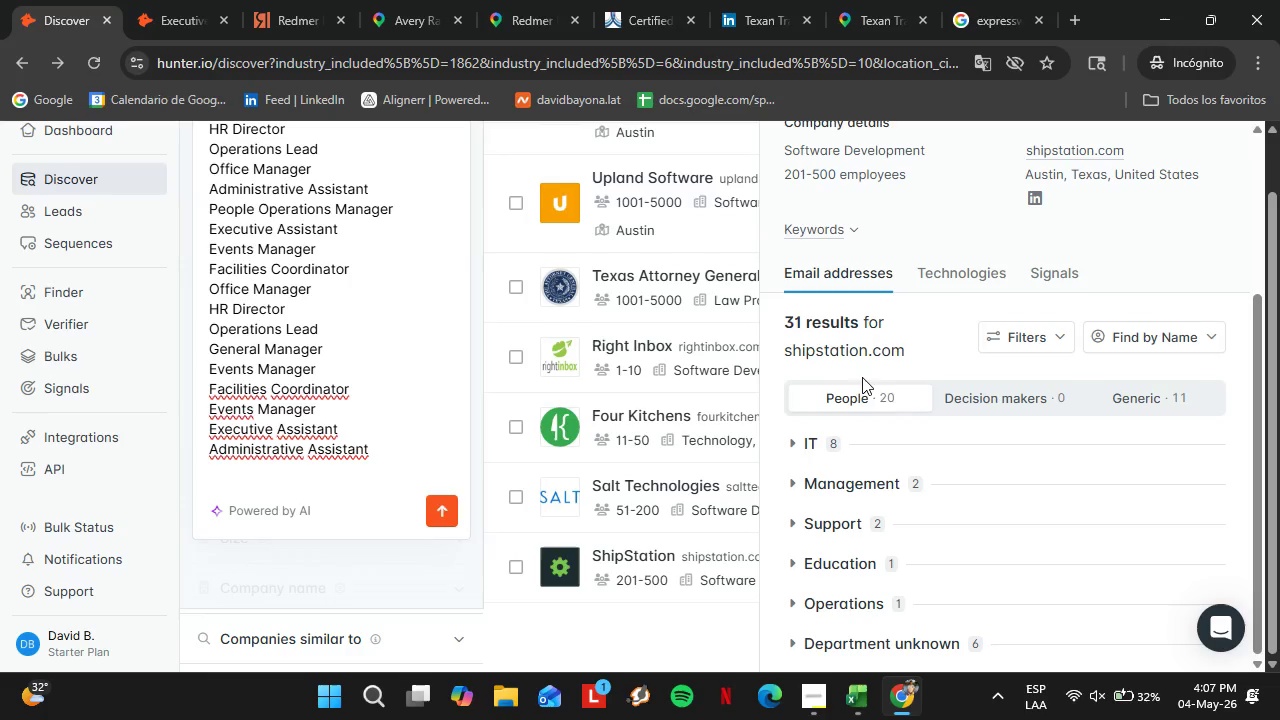 
wait(21.78)
 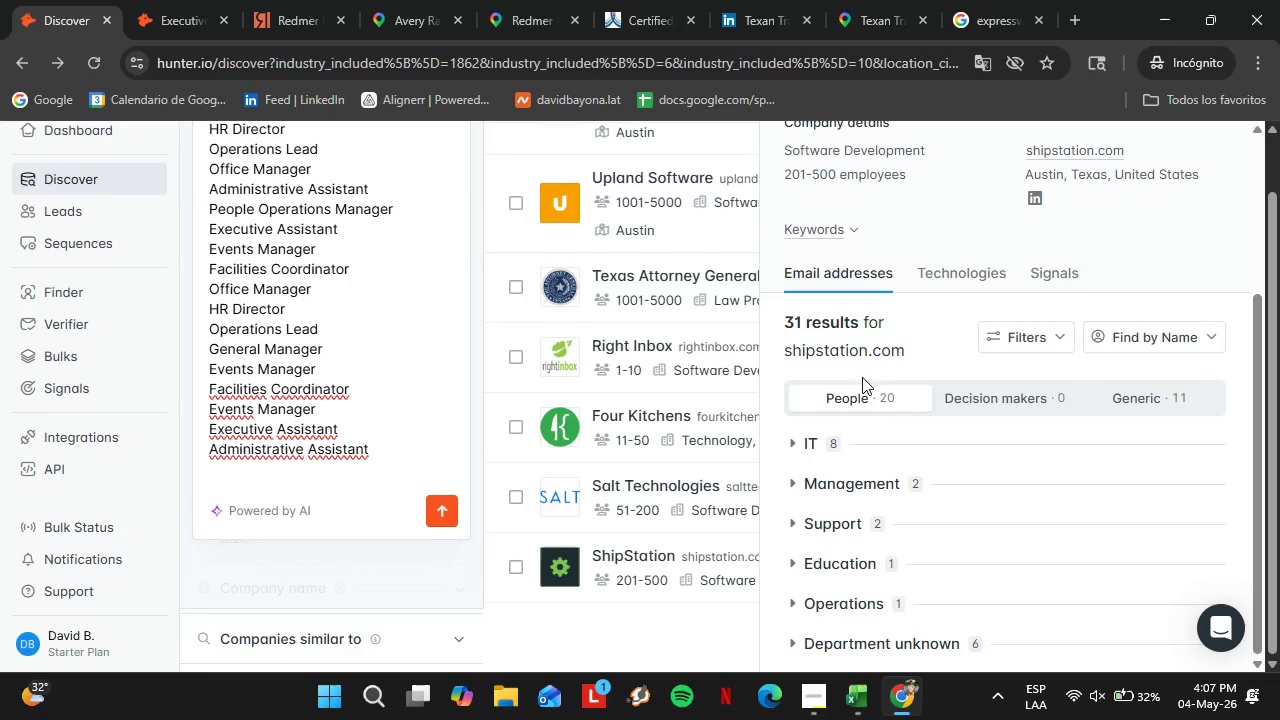 
scroll: coordinate [617, 430], scroll_direction: down, amount: 3.0
 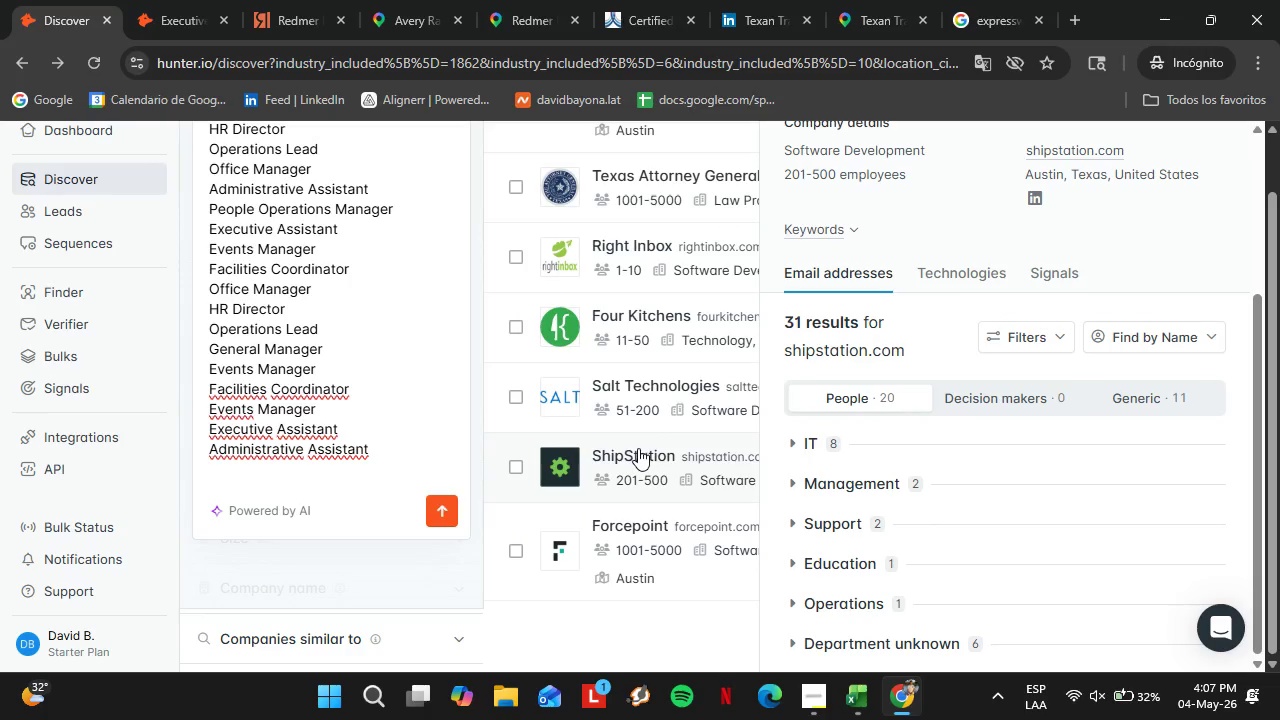 
left_click([638, 448])
 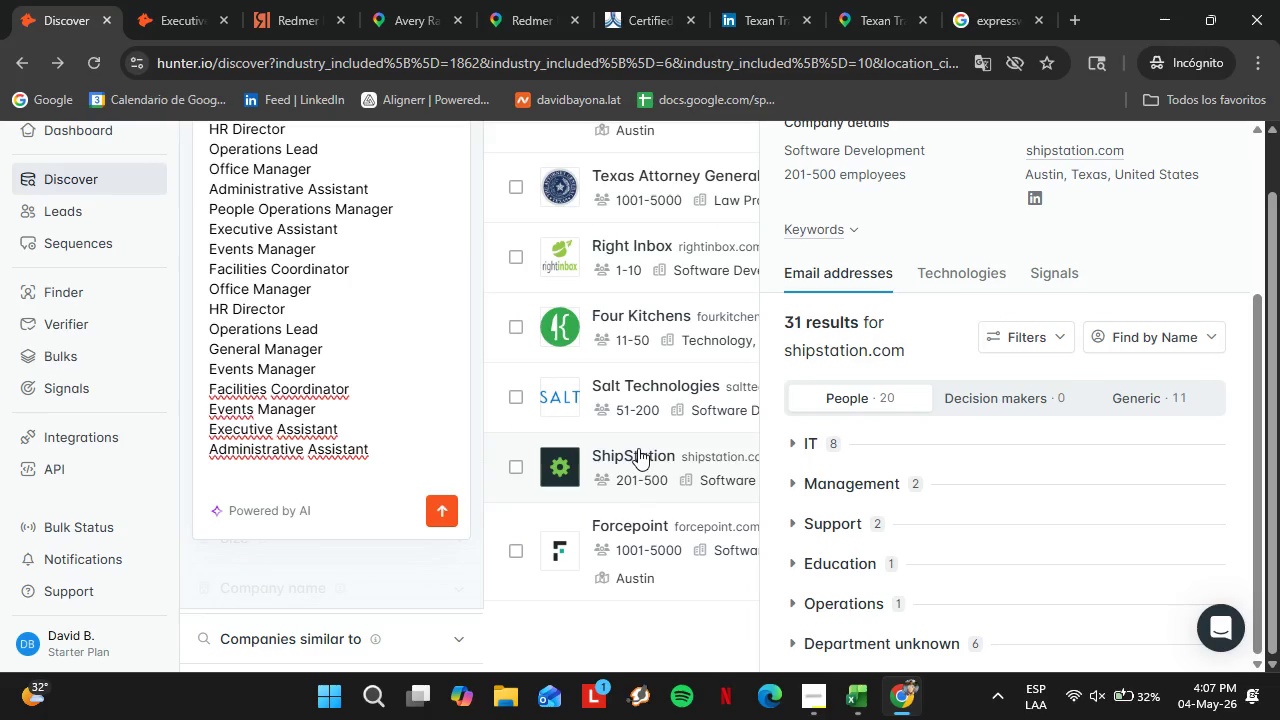 
wait(5.81)
 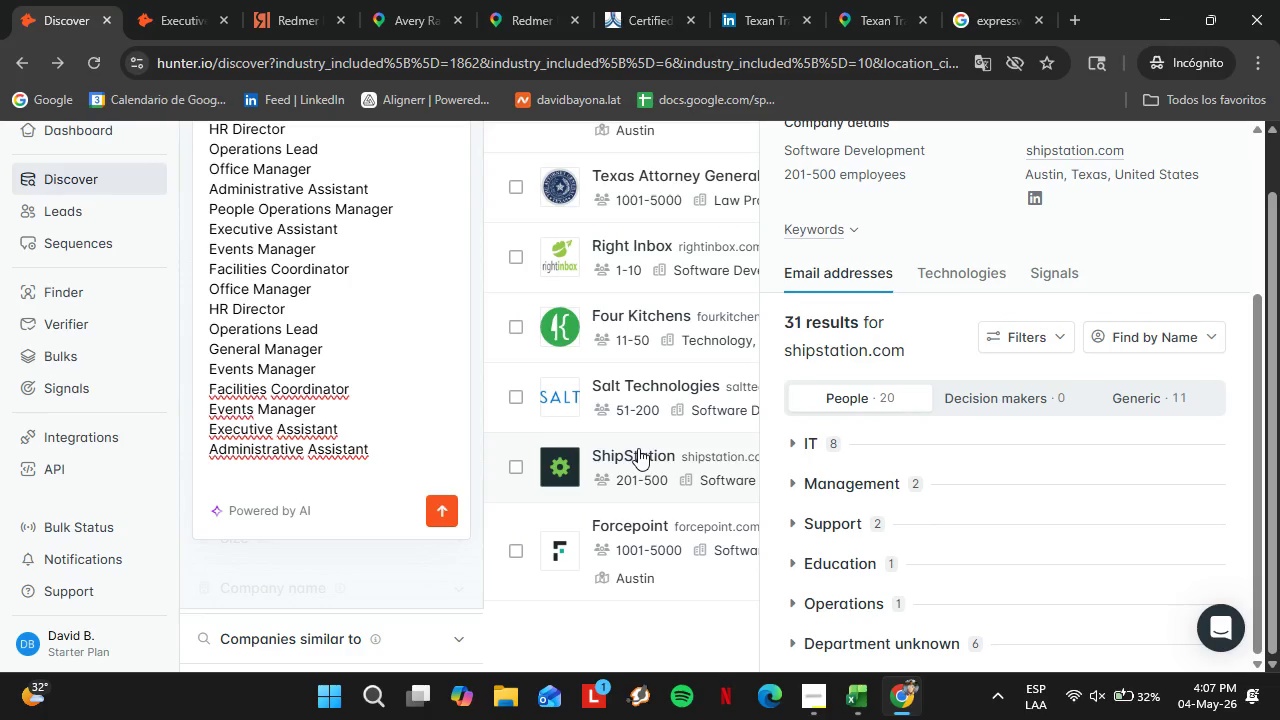 
left_click([630, 458])
 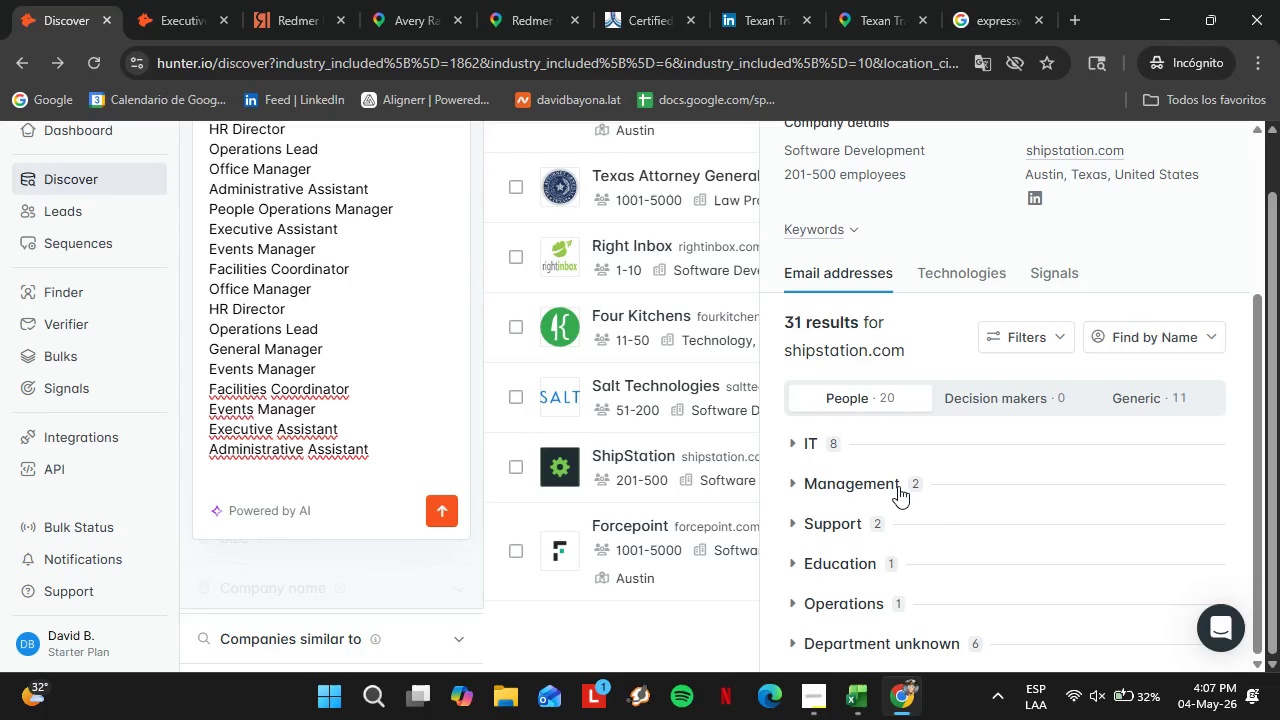 
scroll: coordinate [651, 500], scroll_direction: down, amount: 4.0
 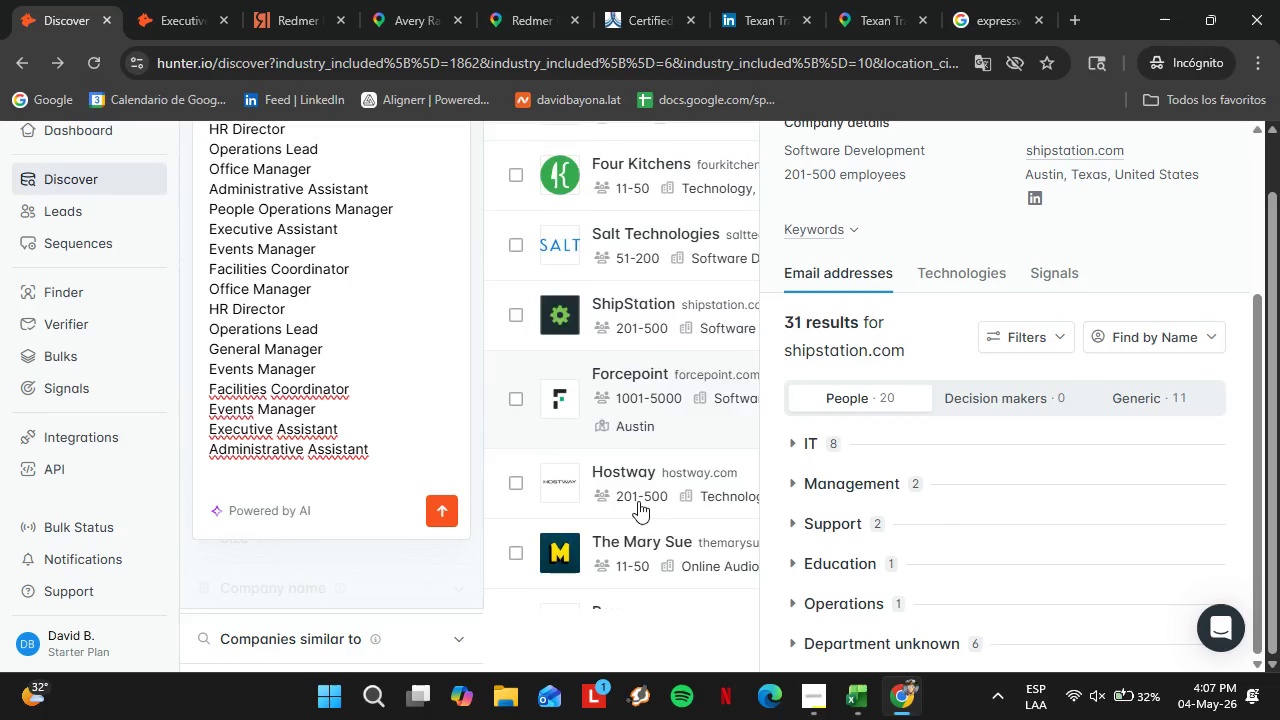 
left_click([627, 427])
 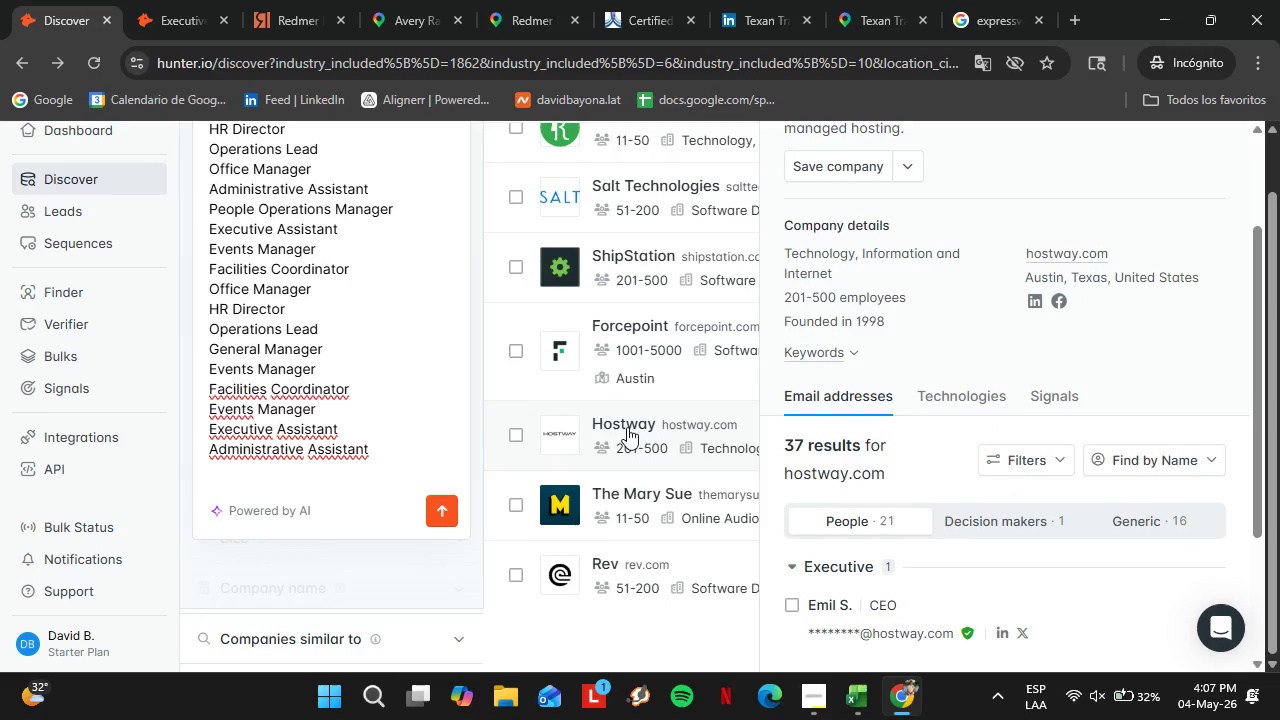 
wait(21.77)
 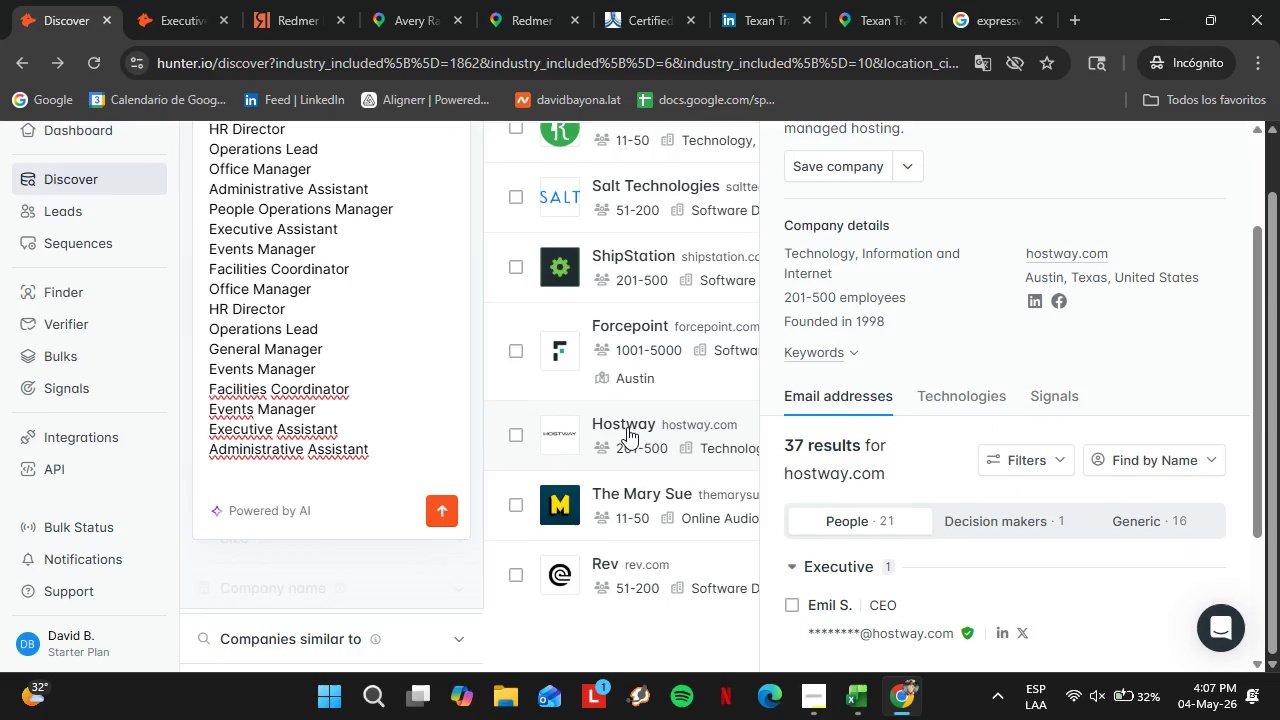 
scroll: coordinate [653, 503], scroll_direction: down, amount: 2.0
 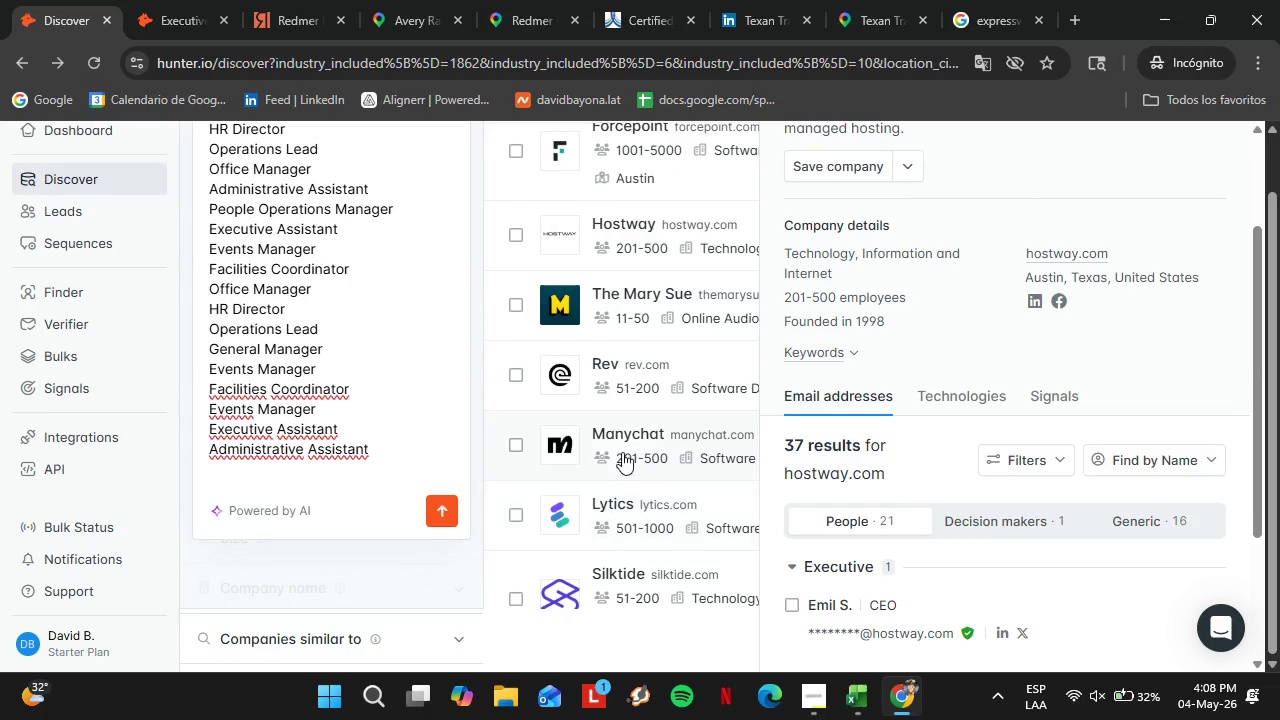 
left_click([622, 441])
 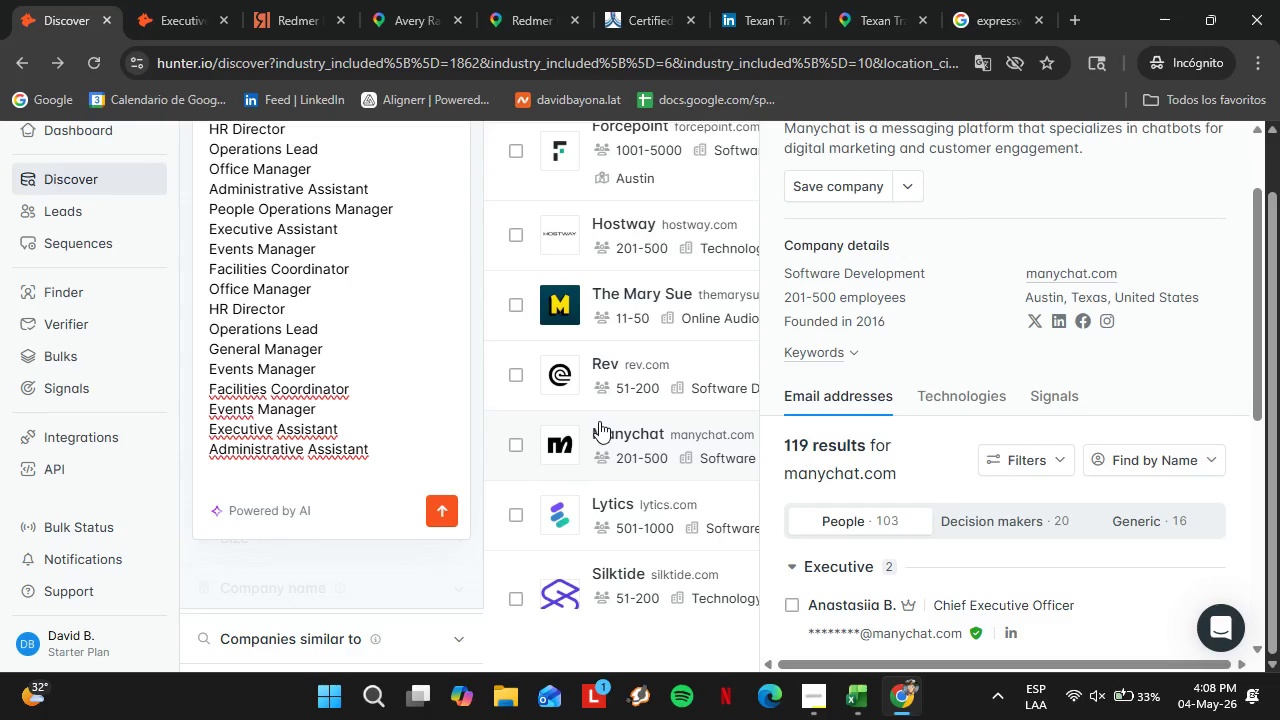 
wait(23.61)
 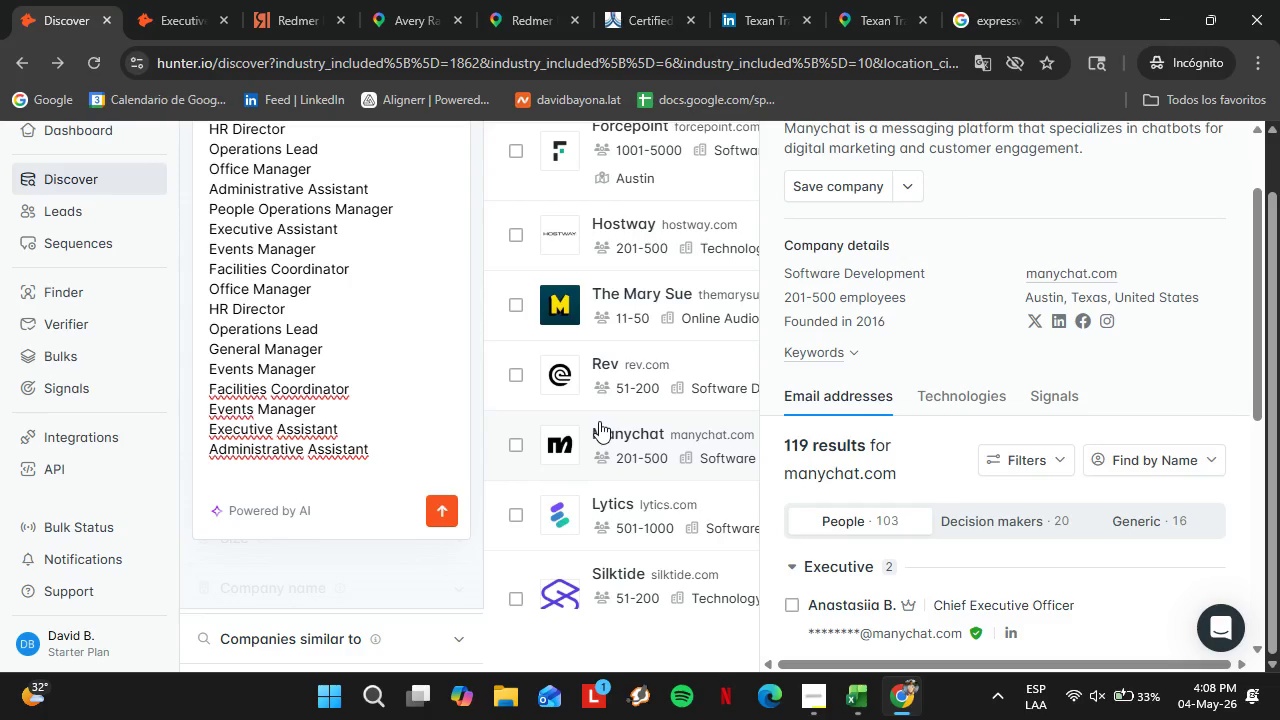 
scroll: coordinate [917, 462], scroll_direction: down, amount: 4.0
 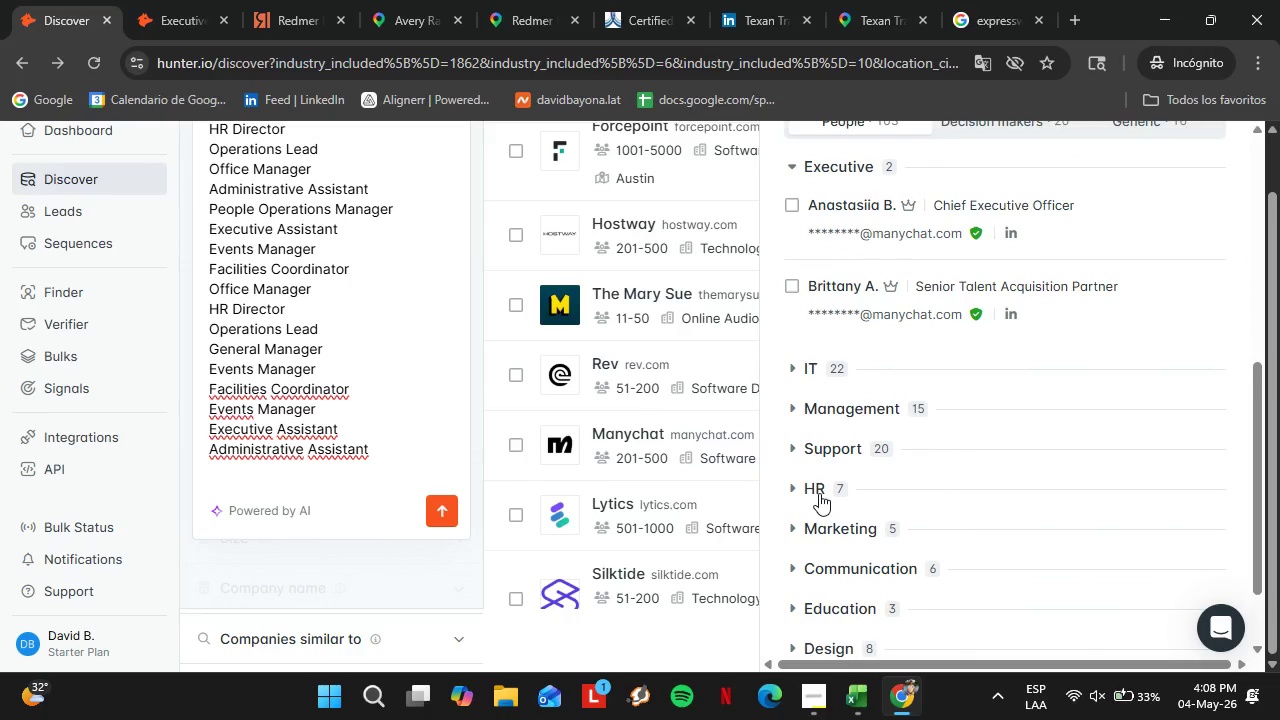 
left_click([818, 493])
 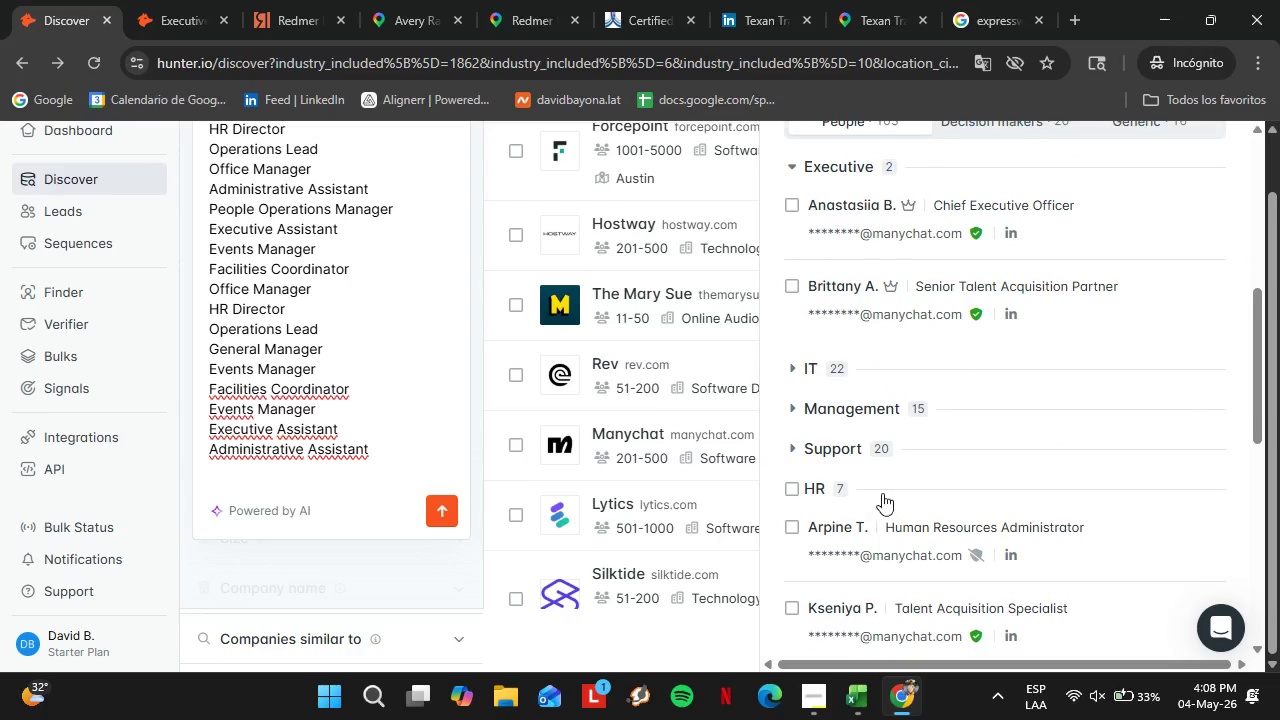 
scroll: coordinate [1000, 469], scroll_direction: down, amount: 5.0
 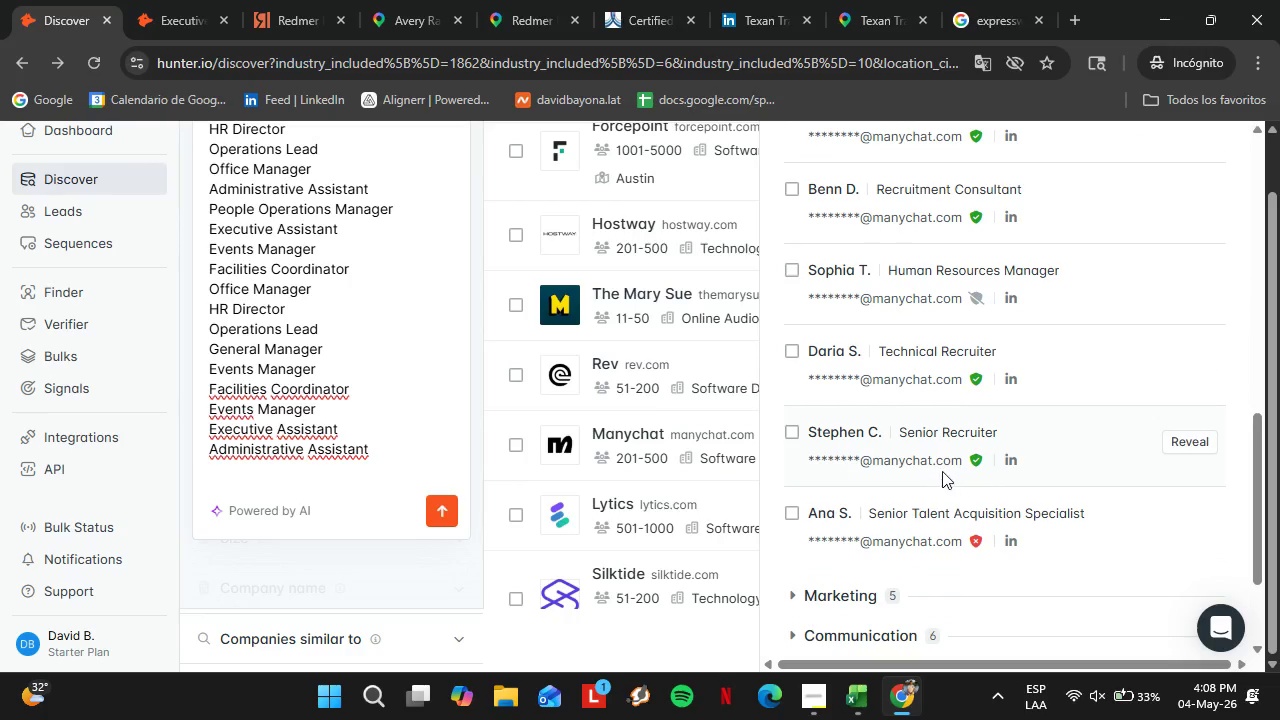 
scroll: coordinate [941, 458], scroll_direction: up, amount: 2.0
 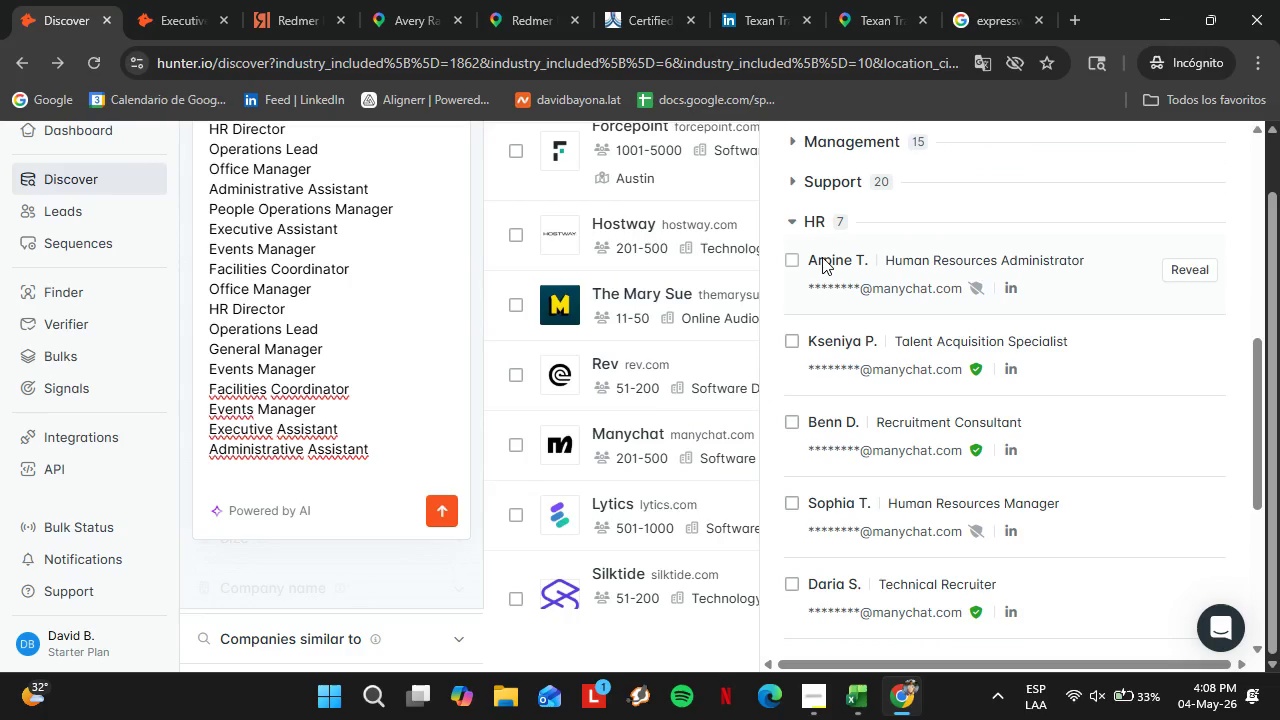 
left_click([811, 221])
 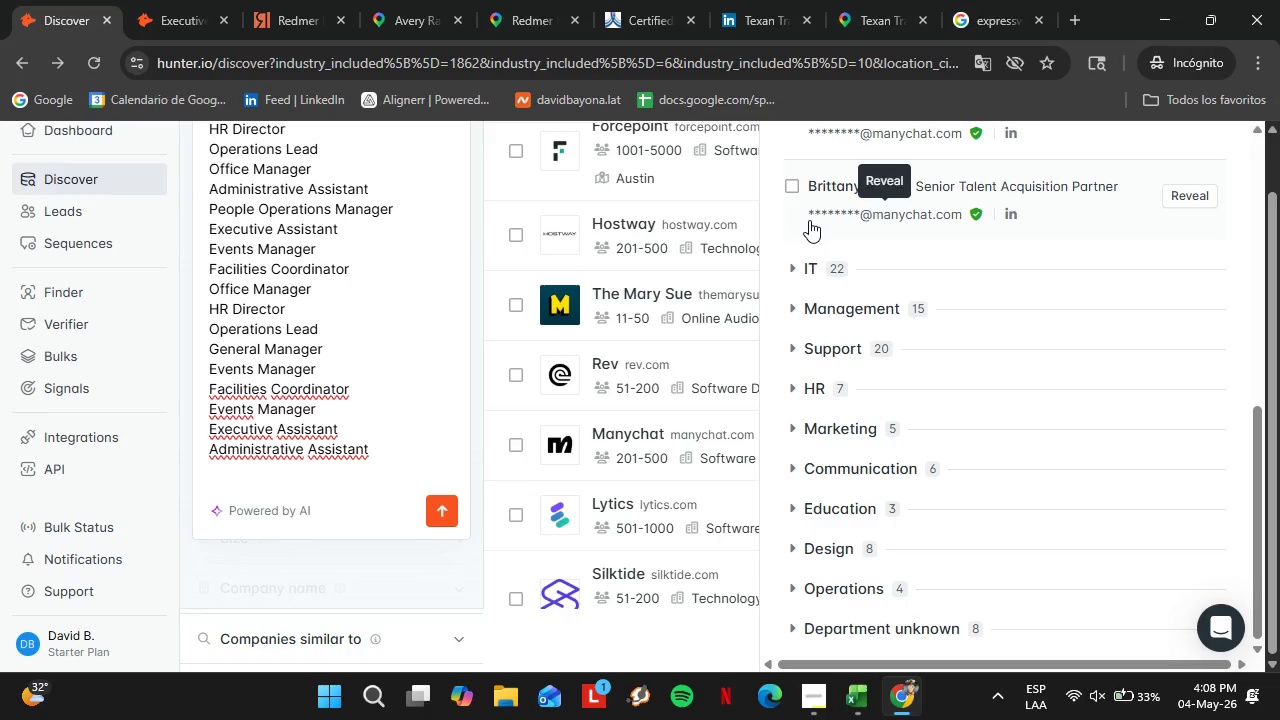 
wait(6.11)
 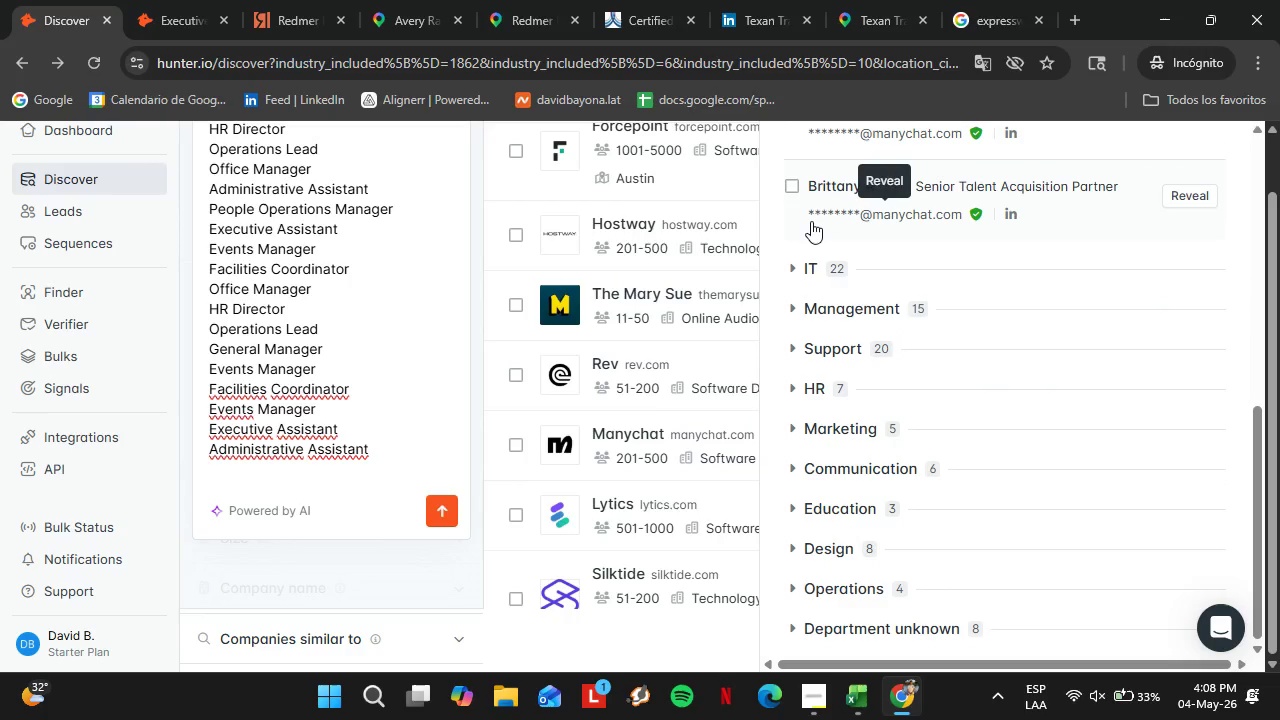 
scroll: coordinate [1197, 254], scroll_direction: up, amount: 7.0
 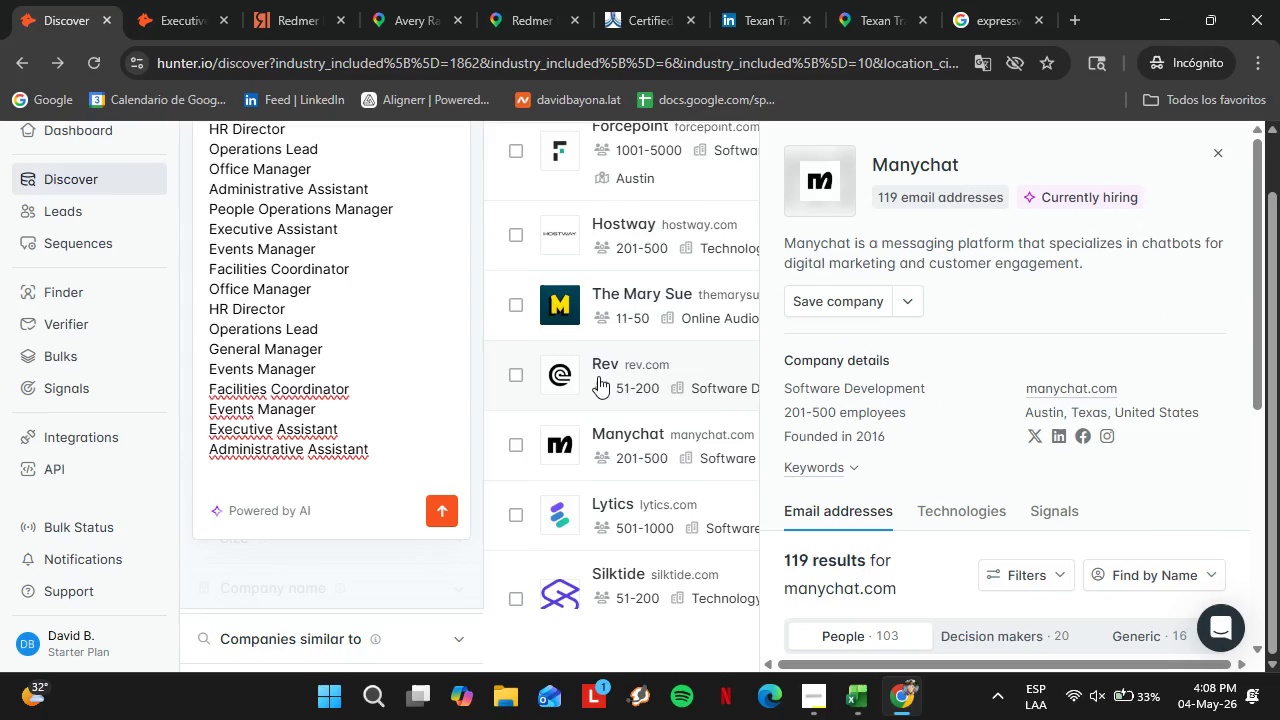 
scroll: coordinate [598, 375], scroll_direction: down, amount: 1.0
 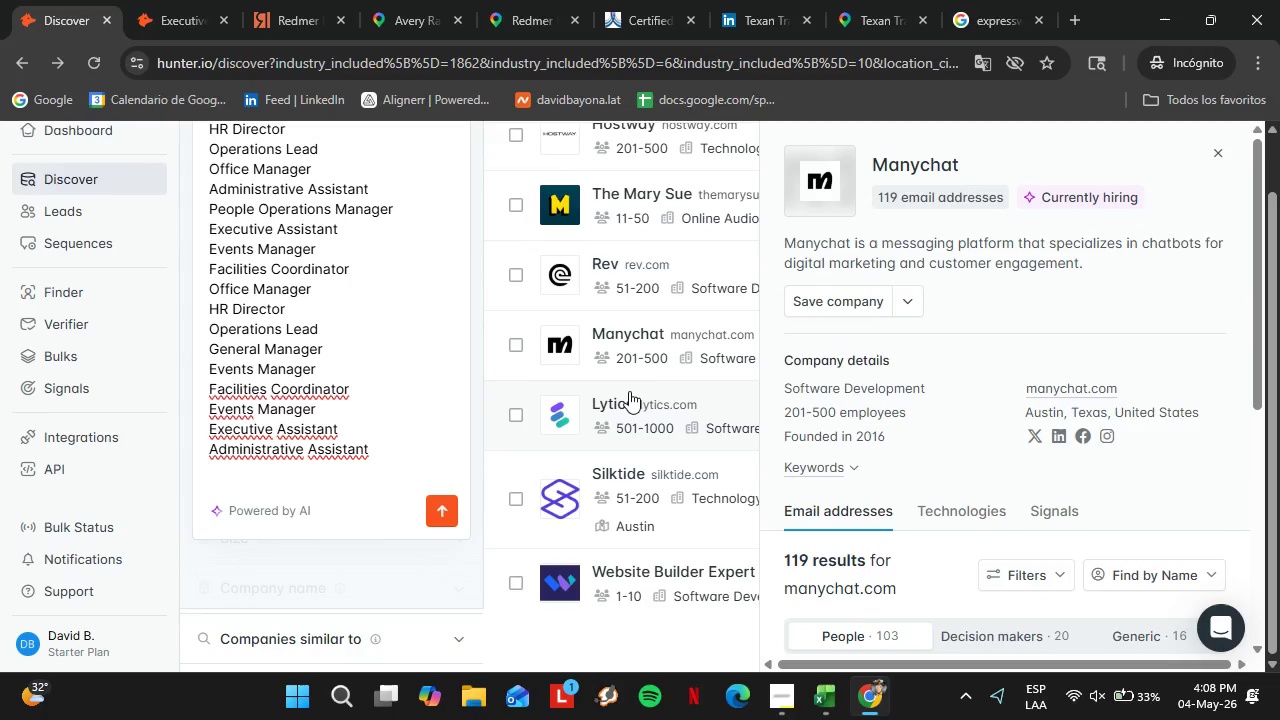 
left_click([629, 405])
 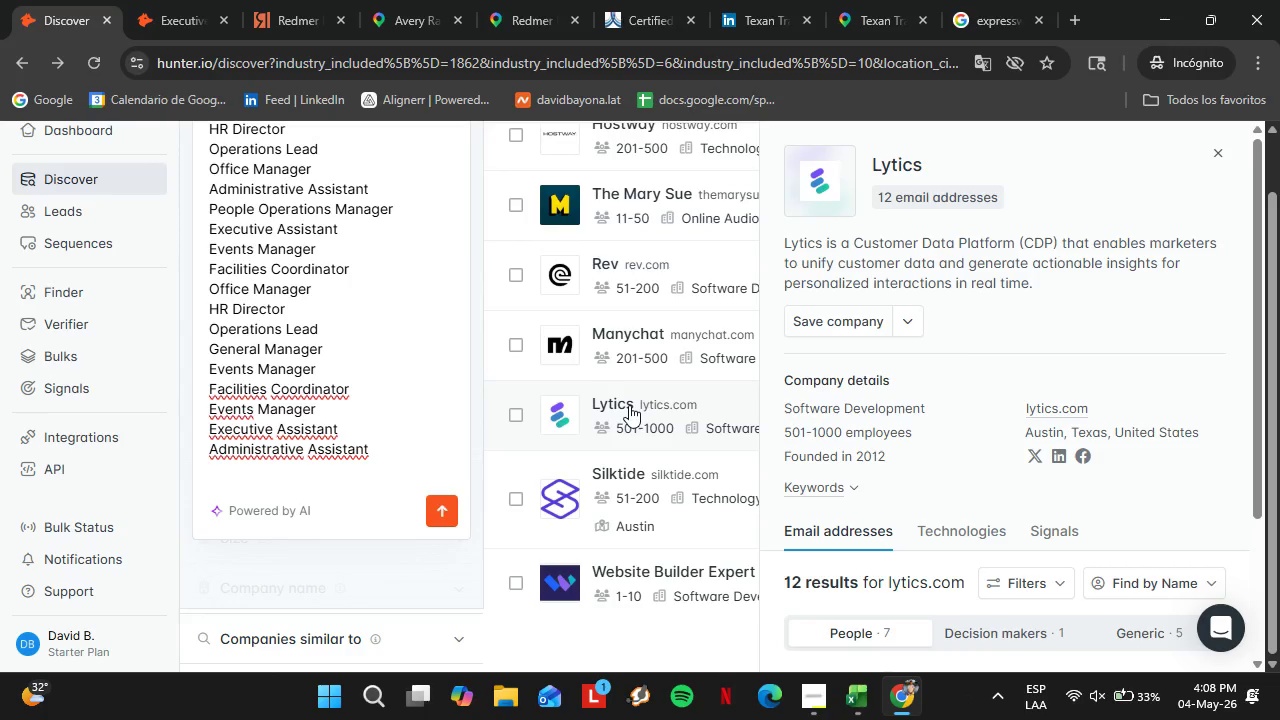 
wait(10.97)
 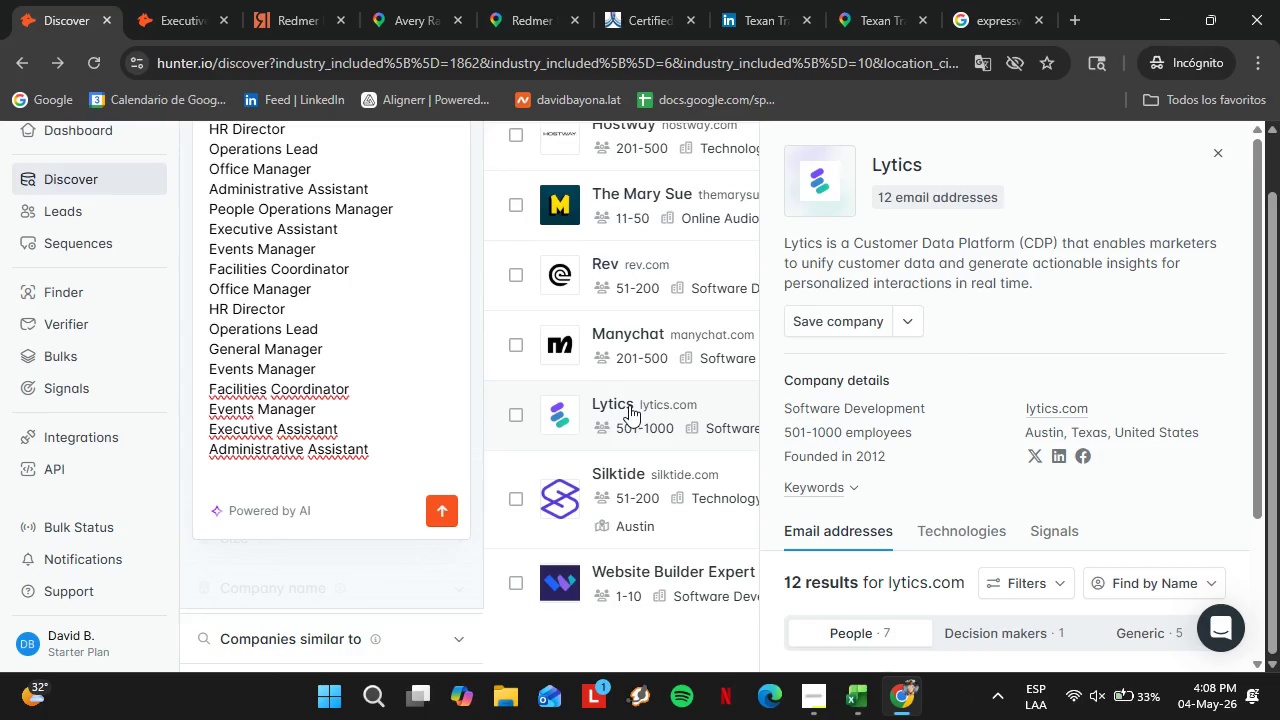 
scroll: coordinate [924, 432], scroll_direction: down, amount: 4.0
 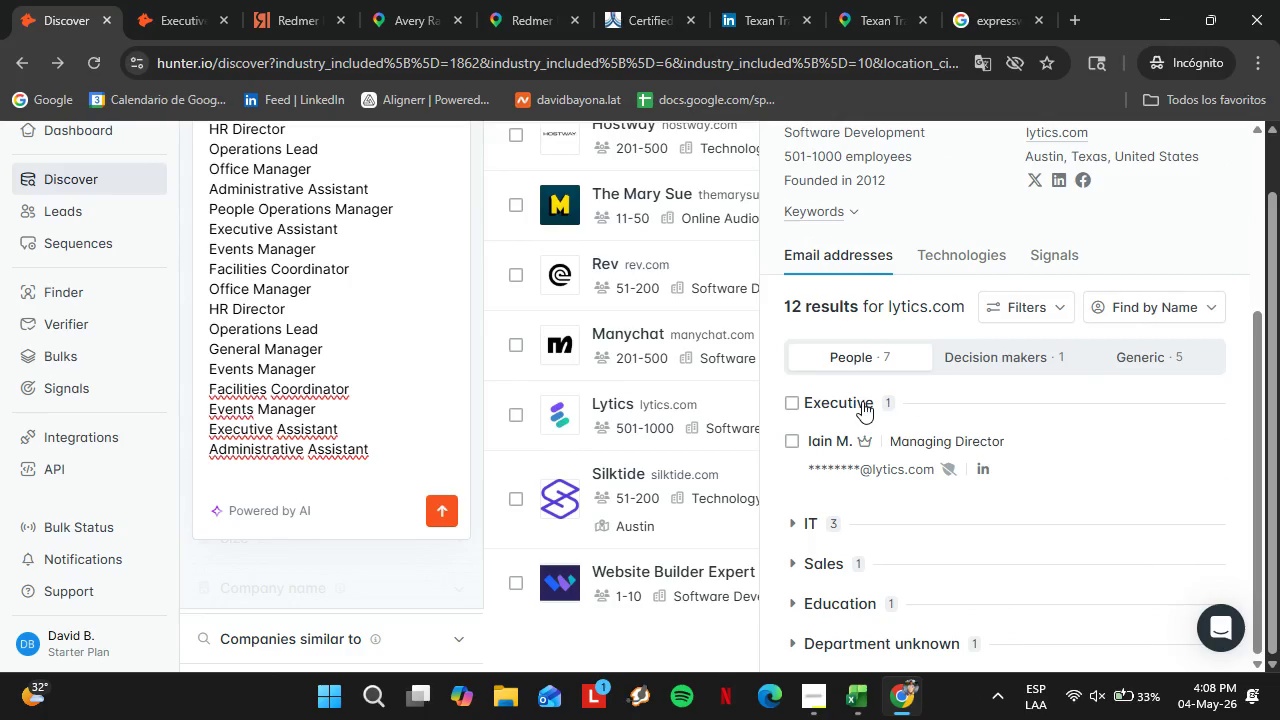 
left_click([856, 404])
 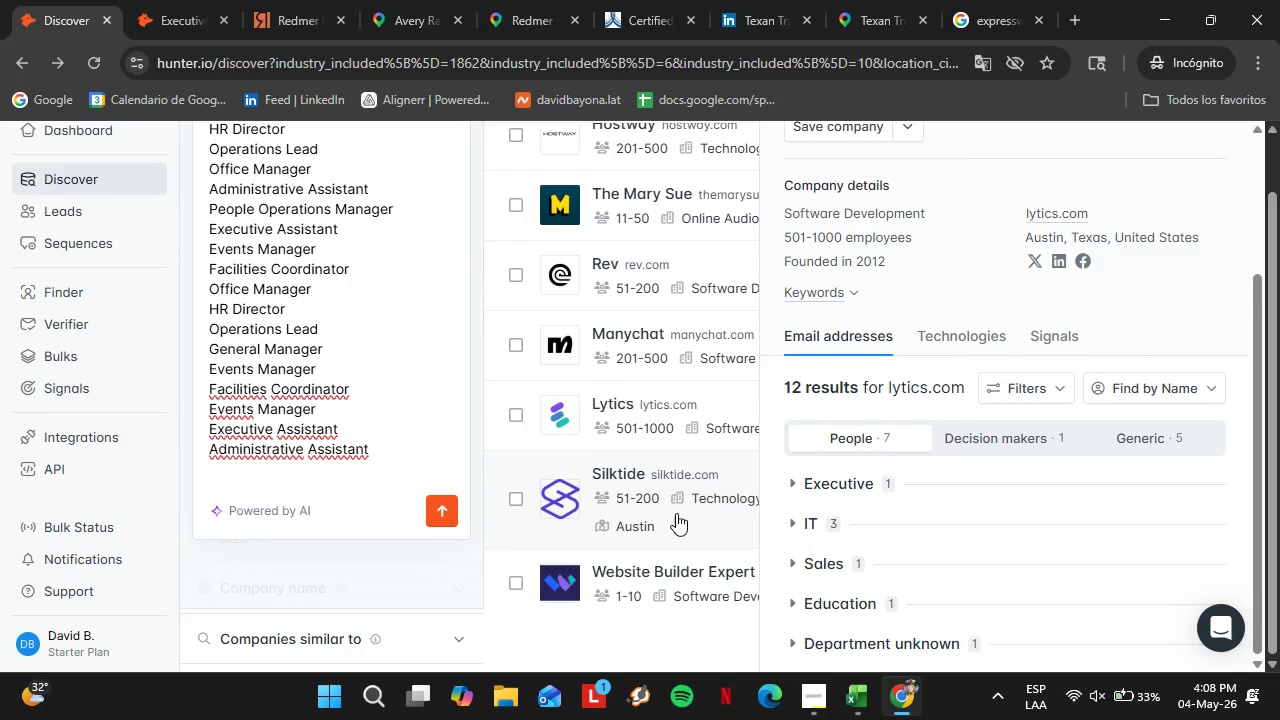 
scroll: coordinate [628, 494], scroll_direction: down, amount: 3.0
 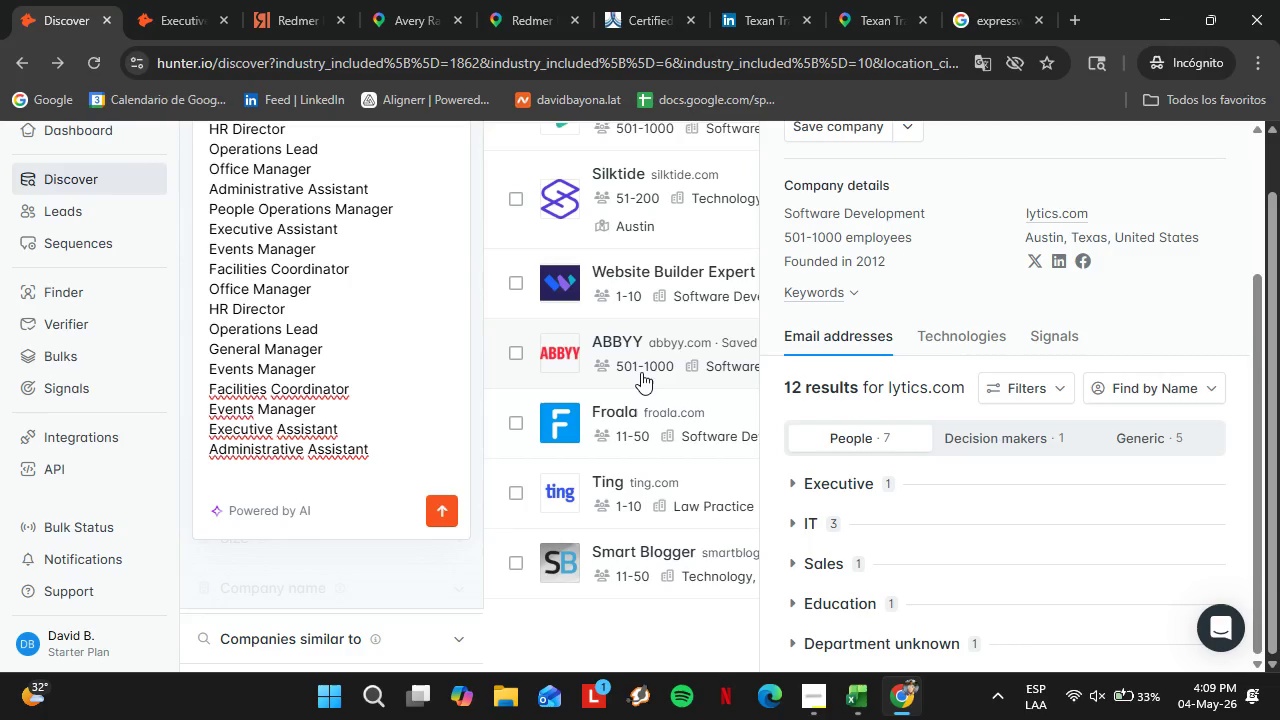 
mouse_move([724, 424])
 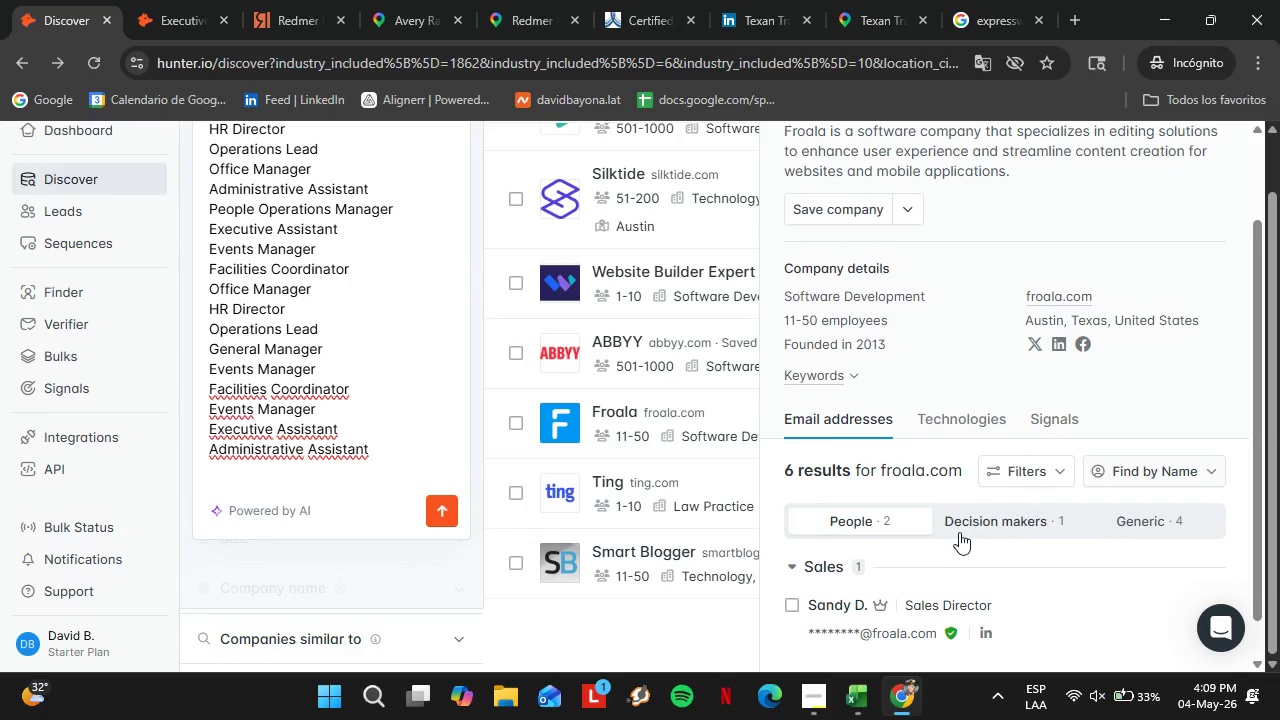 
scroll: coordinate [699, 498], scroll_direction: down, amount: 33.0
 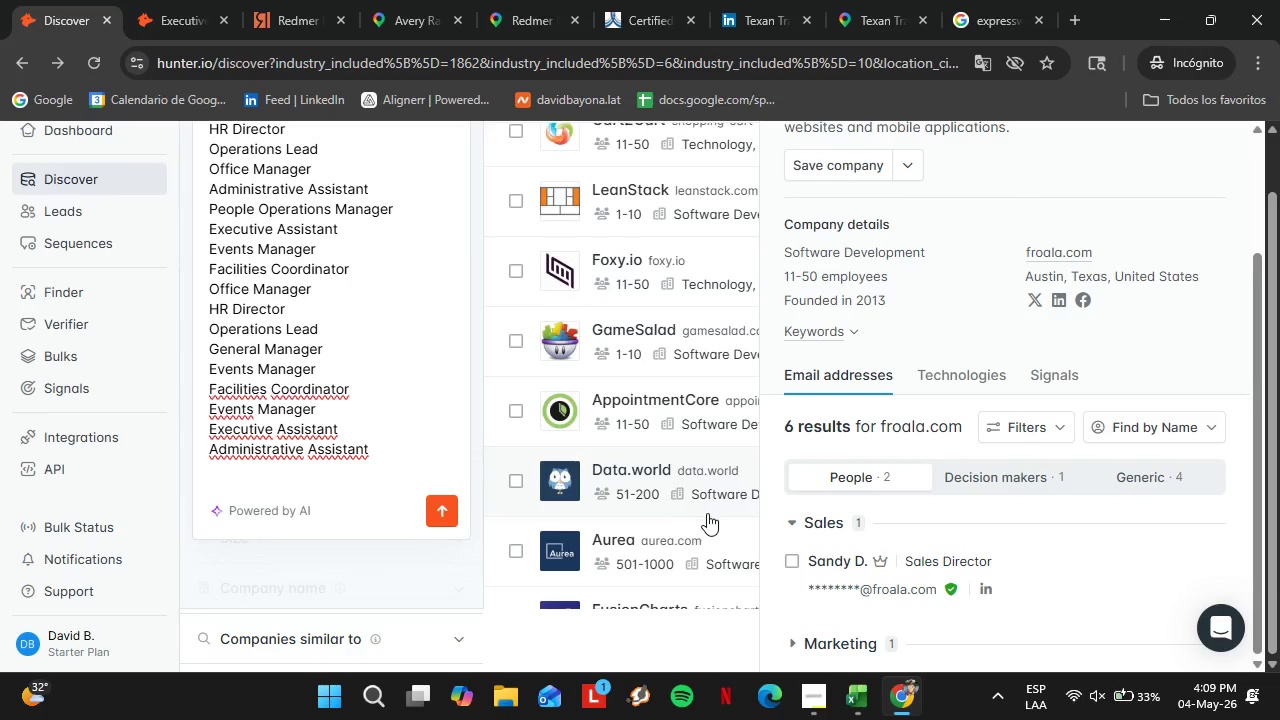 
wait(6.5)
 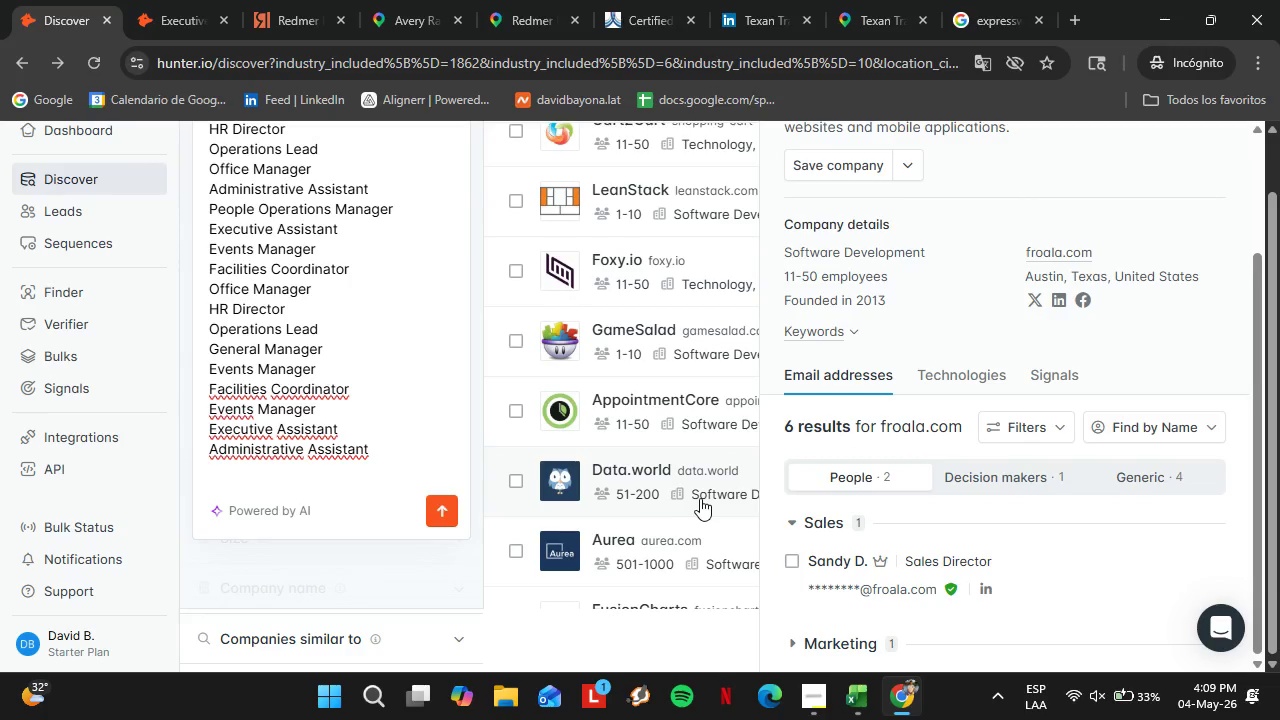 
scroll: coordinate [625, 472], scroll_direction: down, amount: 27.0
 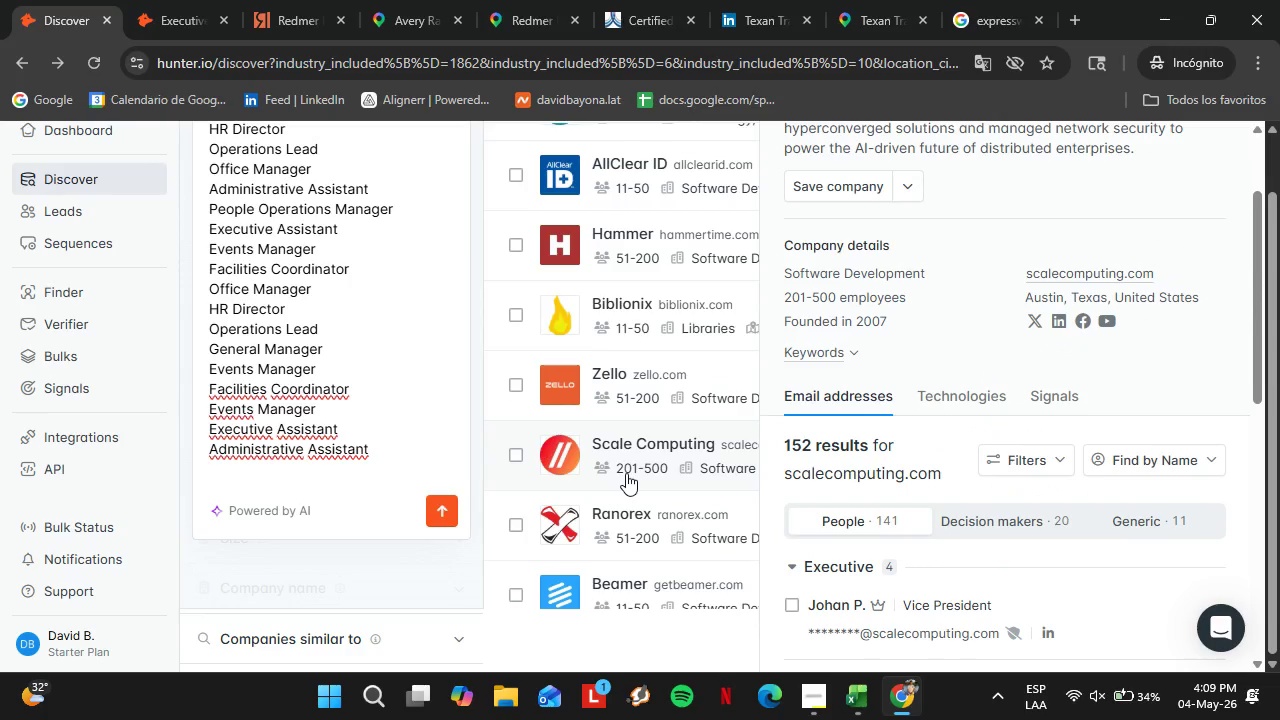 
wait(15.56)
 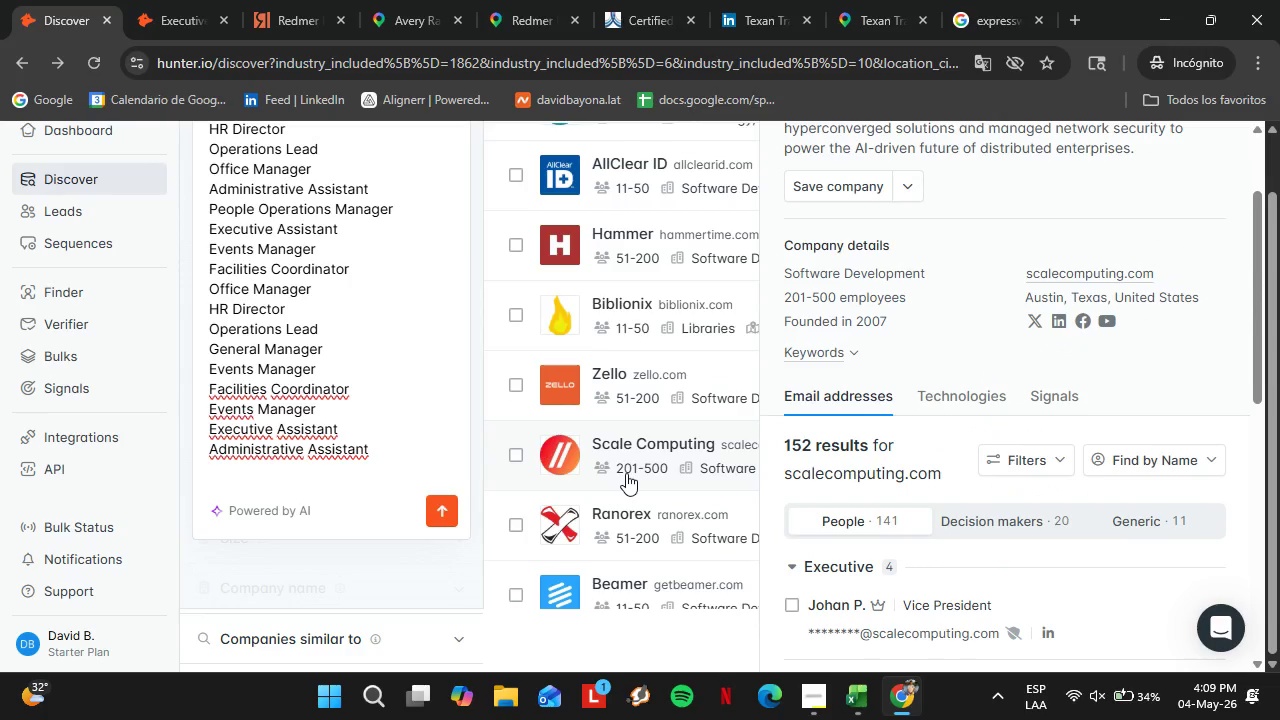 
scroll: coordinate [921, 497], scroll_direction: down, amount: 3.0
 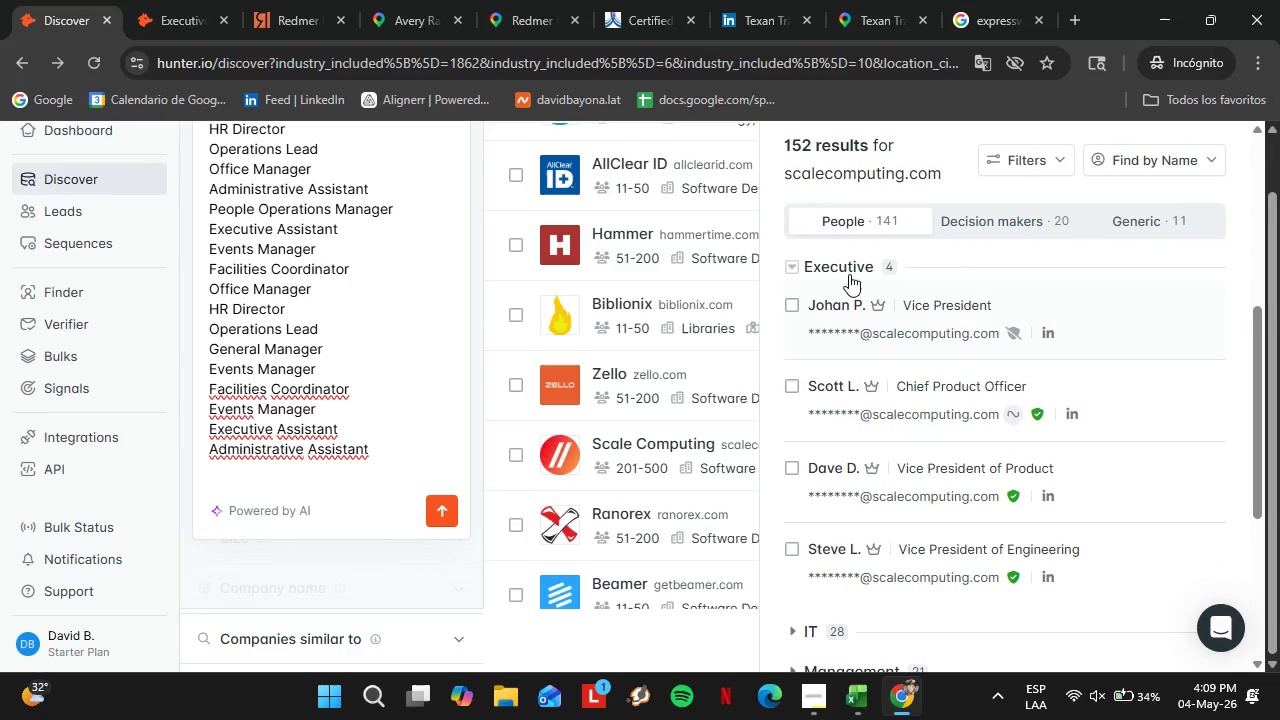 
left_click([849, 274])
 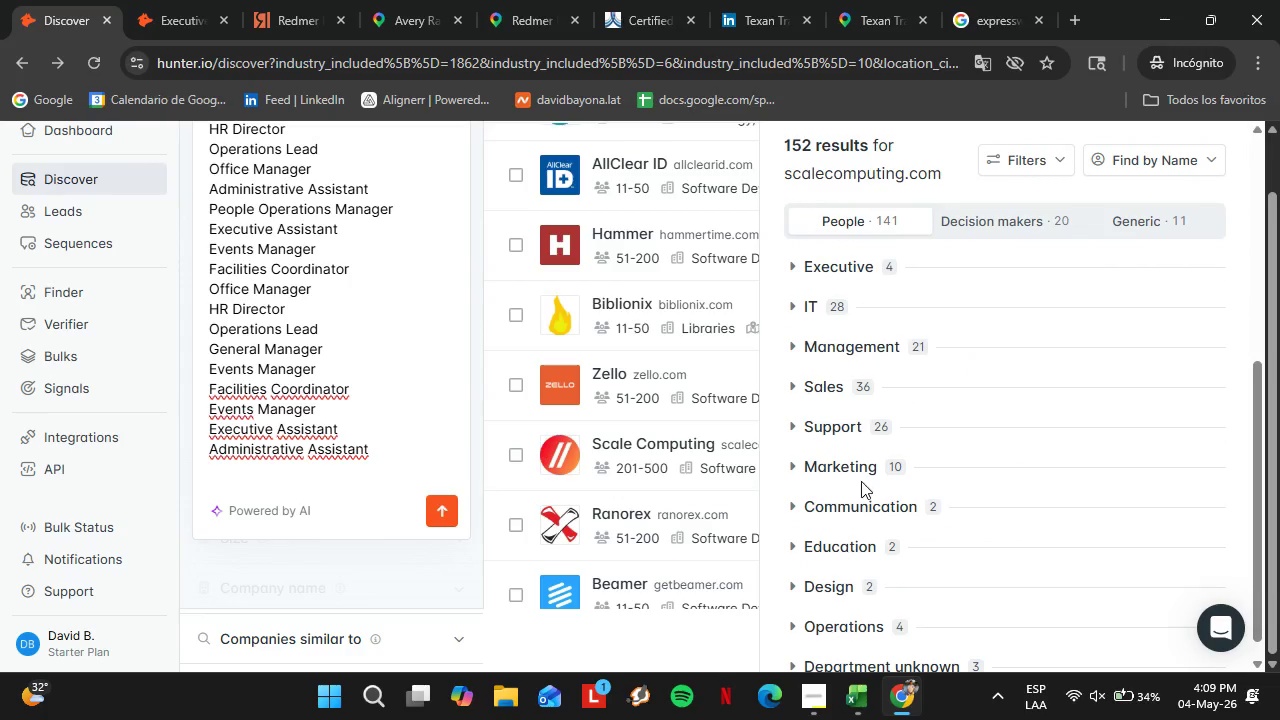 
scroll: coordinate [869, 491], scroll_direction: down, amount: 2.0
 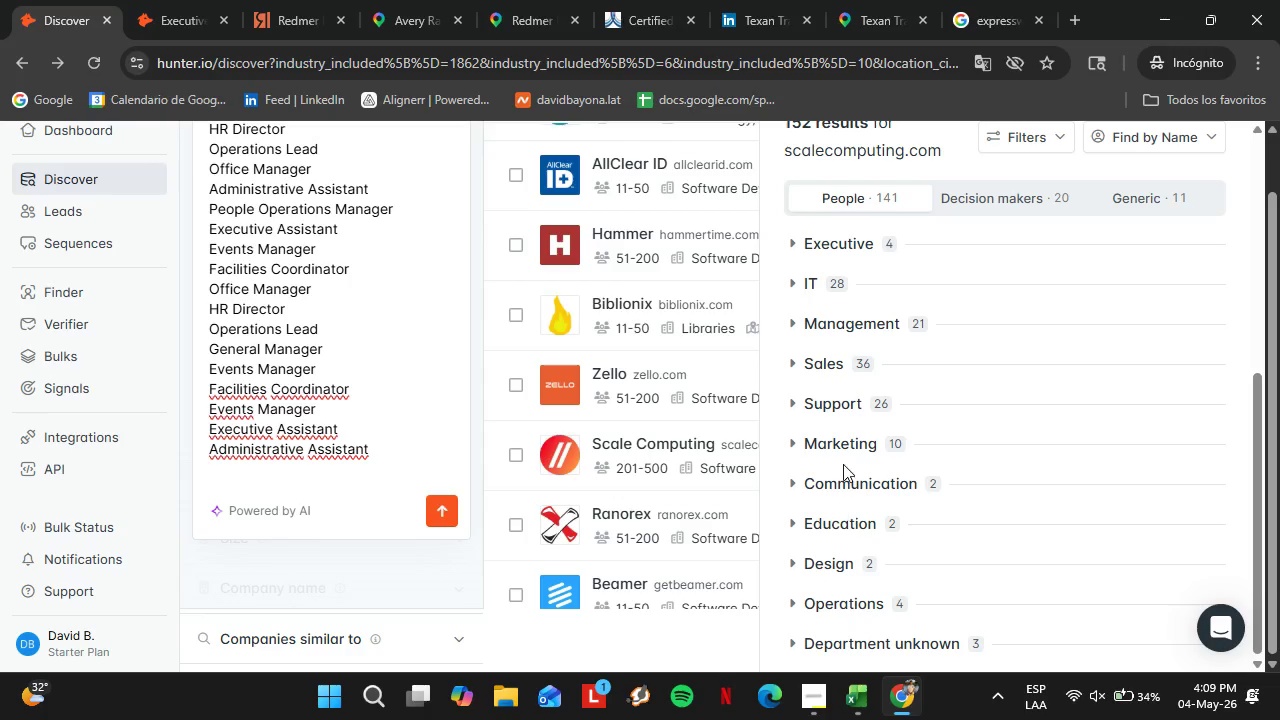 
left_click([837, 446])
 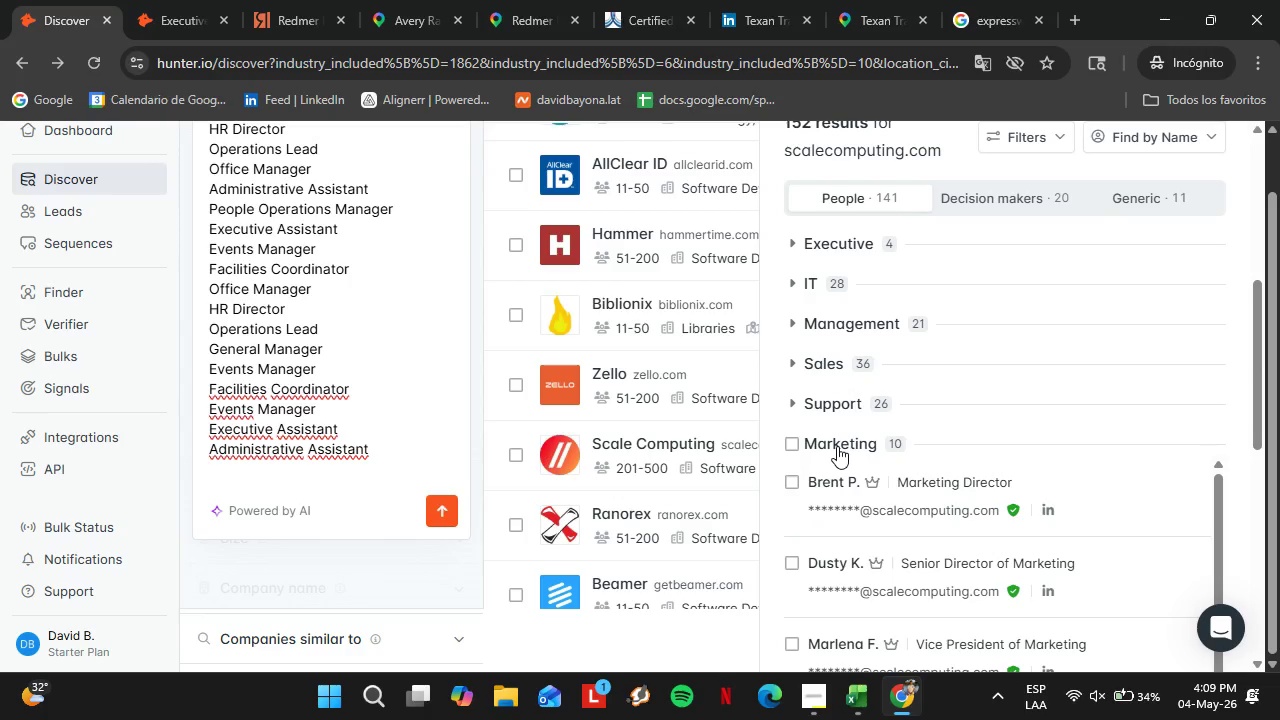 
left_click([837, 446])
 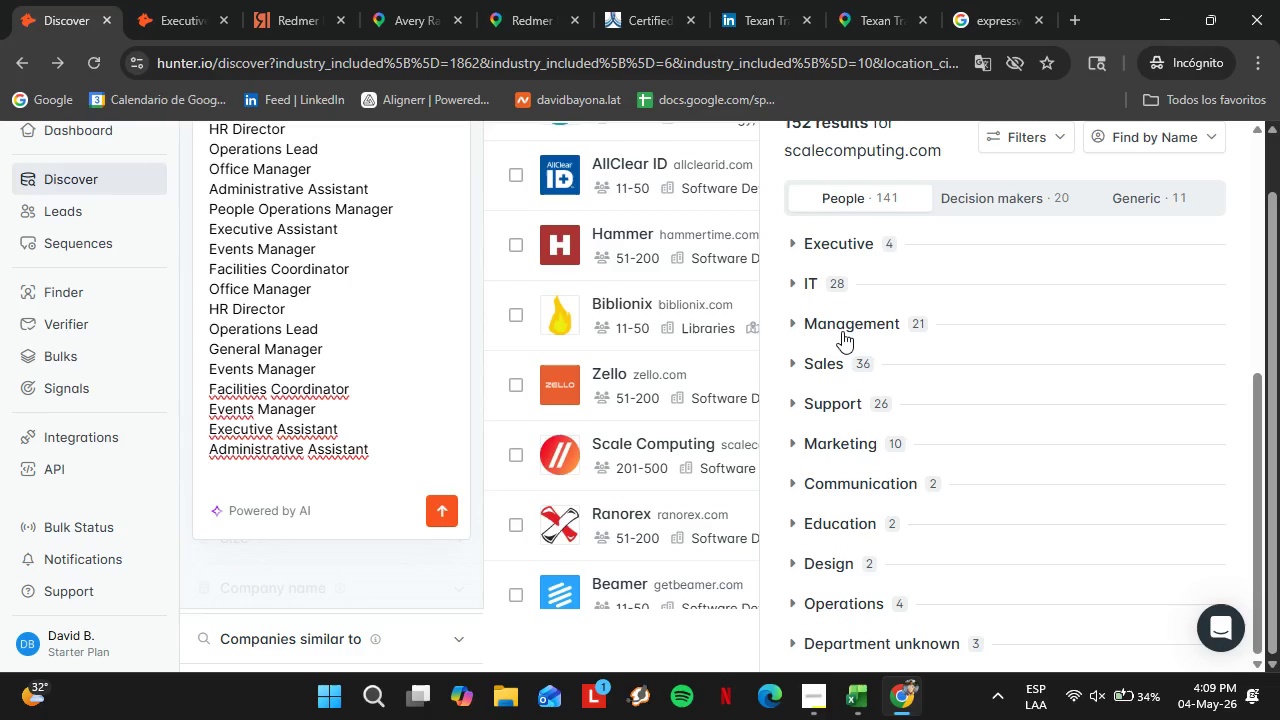 
left_click([845, 326])
 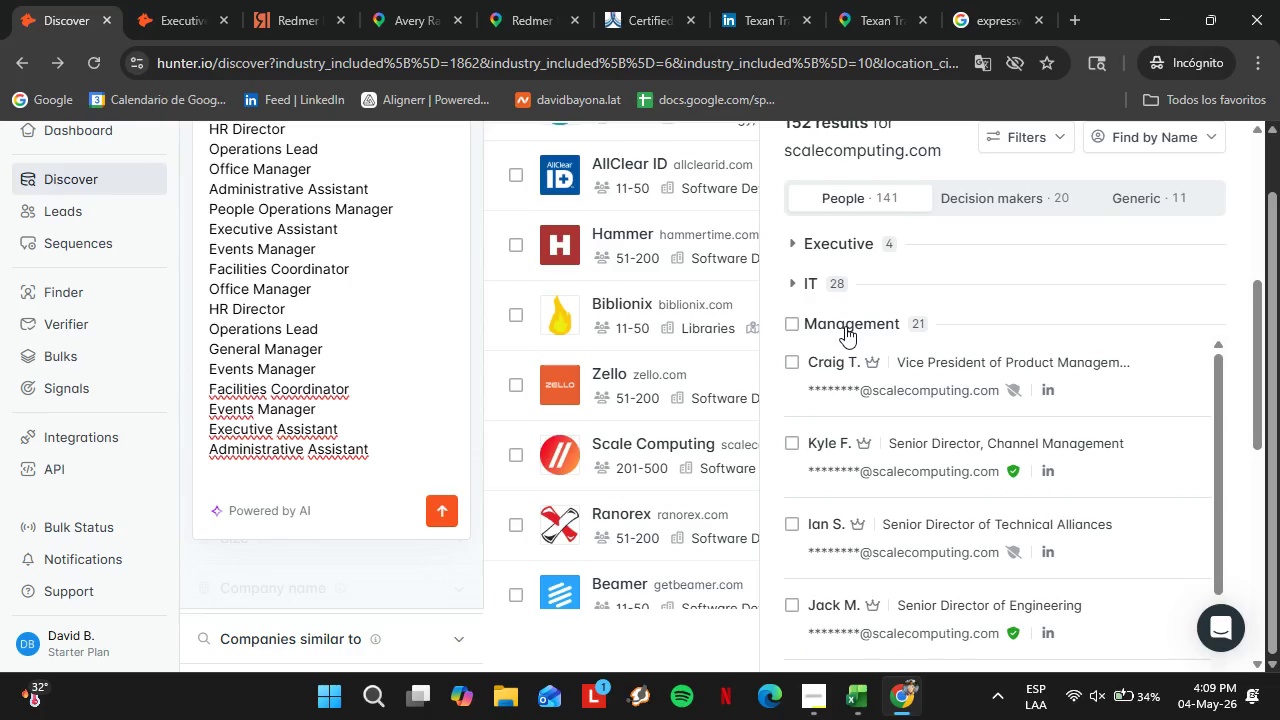 
wait(8.72)
 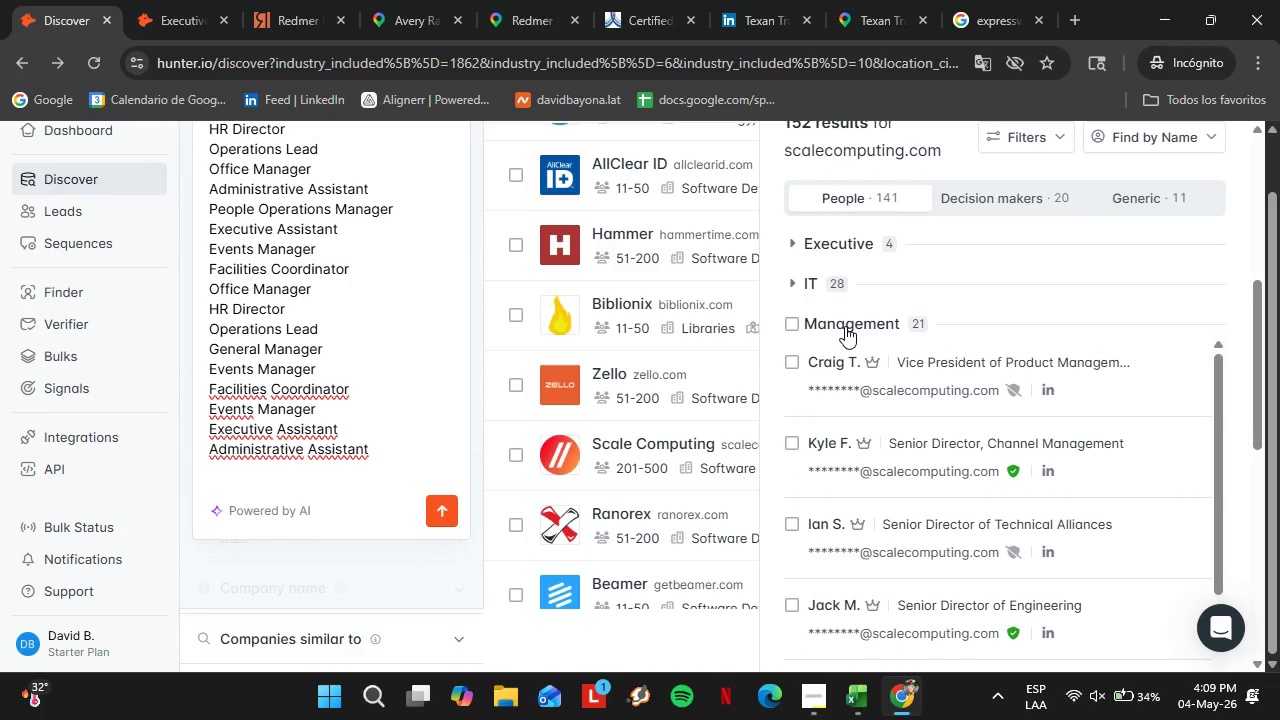 
scroll: coordinate [915, 452], scroll_direction: down, amount: 4.0
 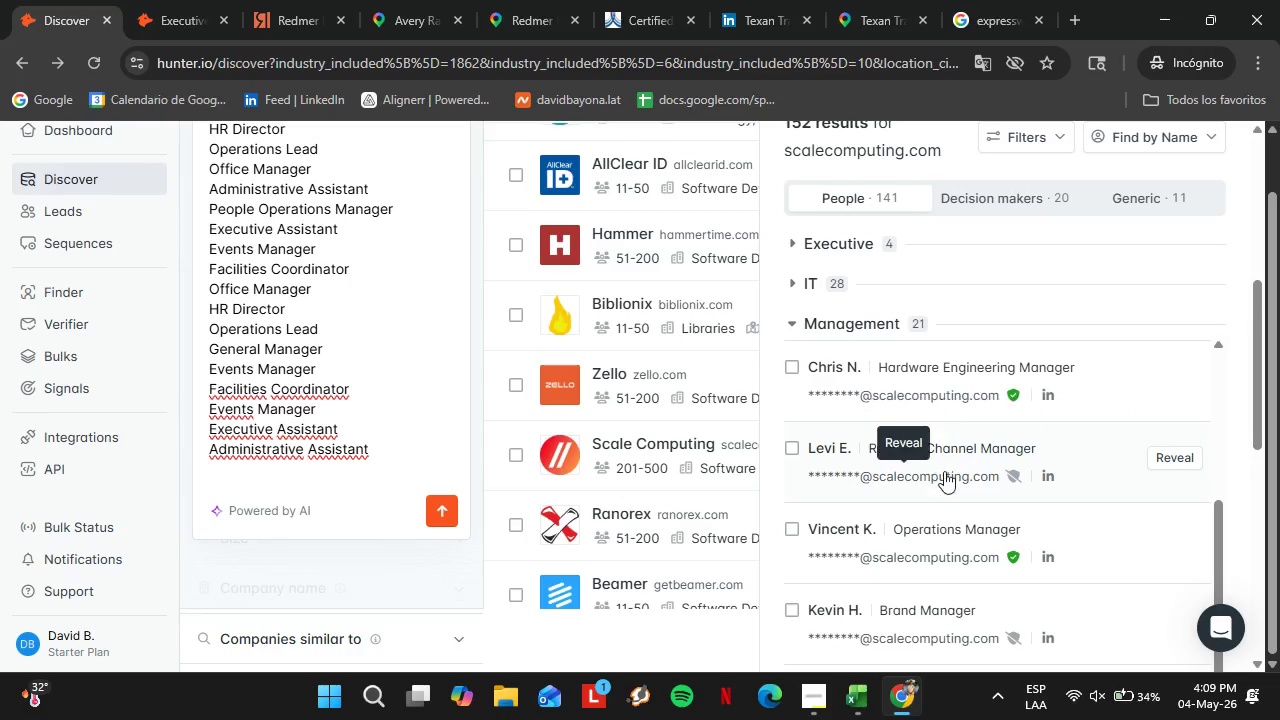 
scroll: coordinate [850, 270], scroll_direction: up, amount: 8.0
 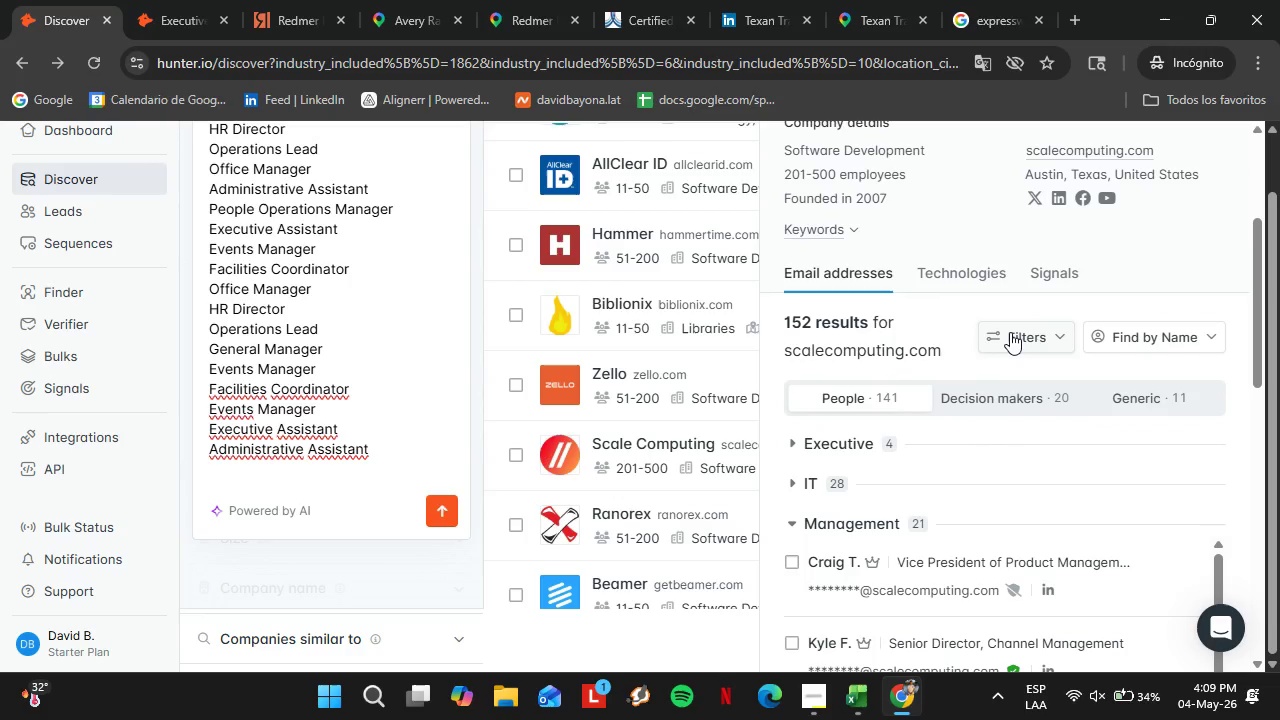 
left_click([1009, 332])
 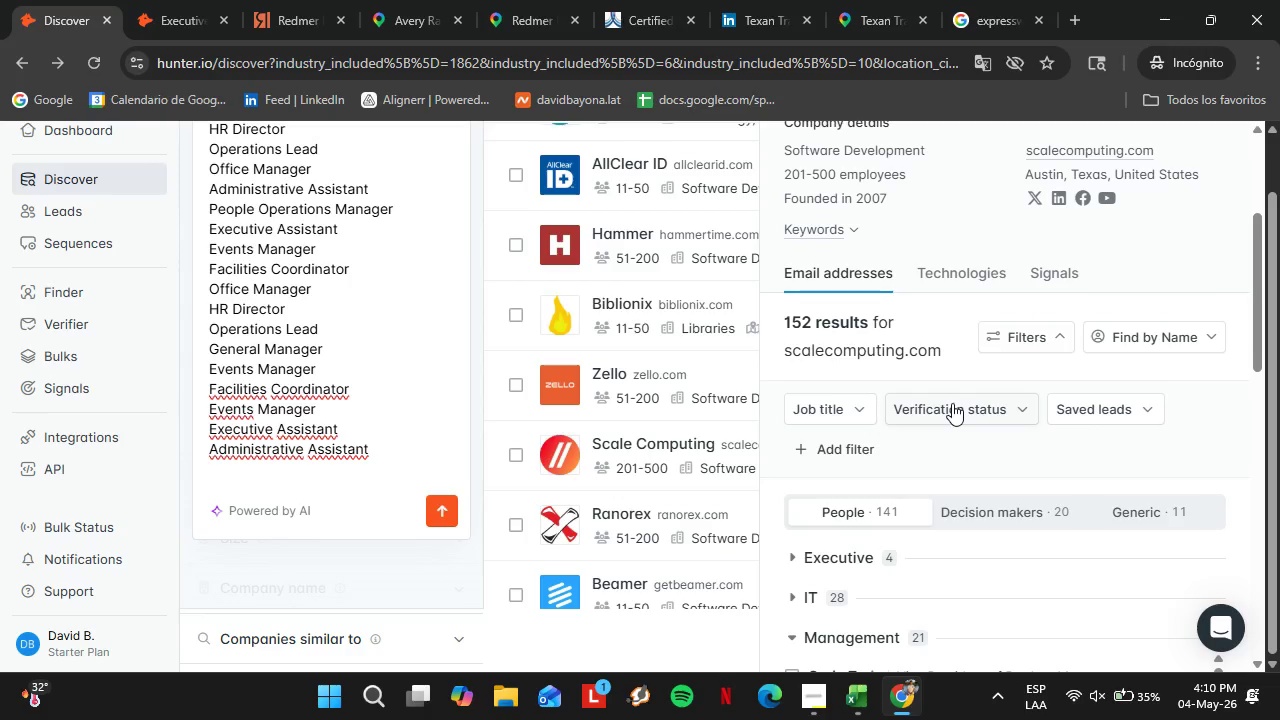 
wait(53.88)
 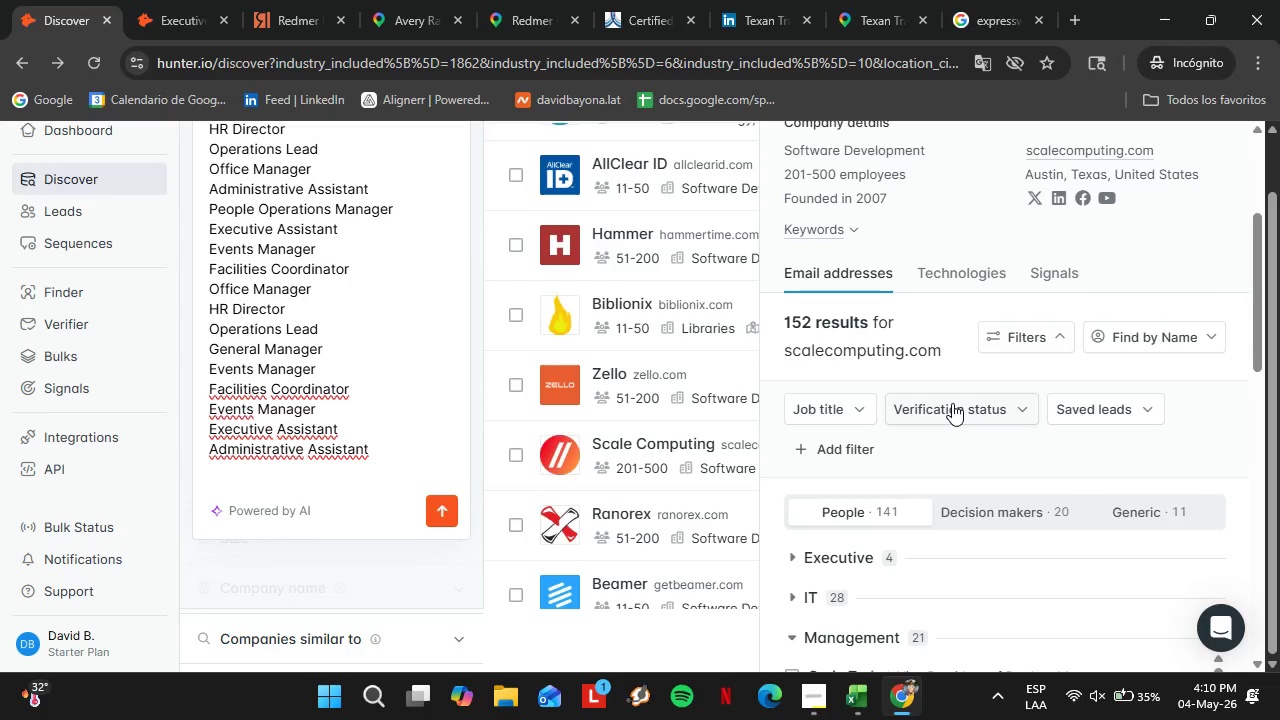 
scroll: coordinate [860, 500], scroll_direction: down, amount: 2.0
 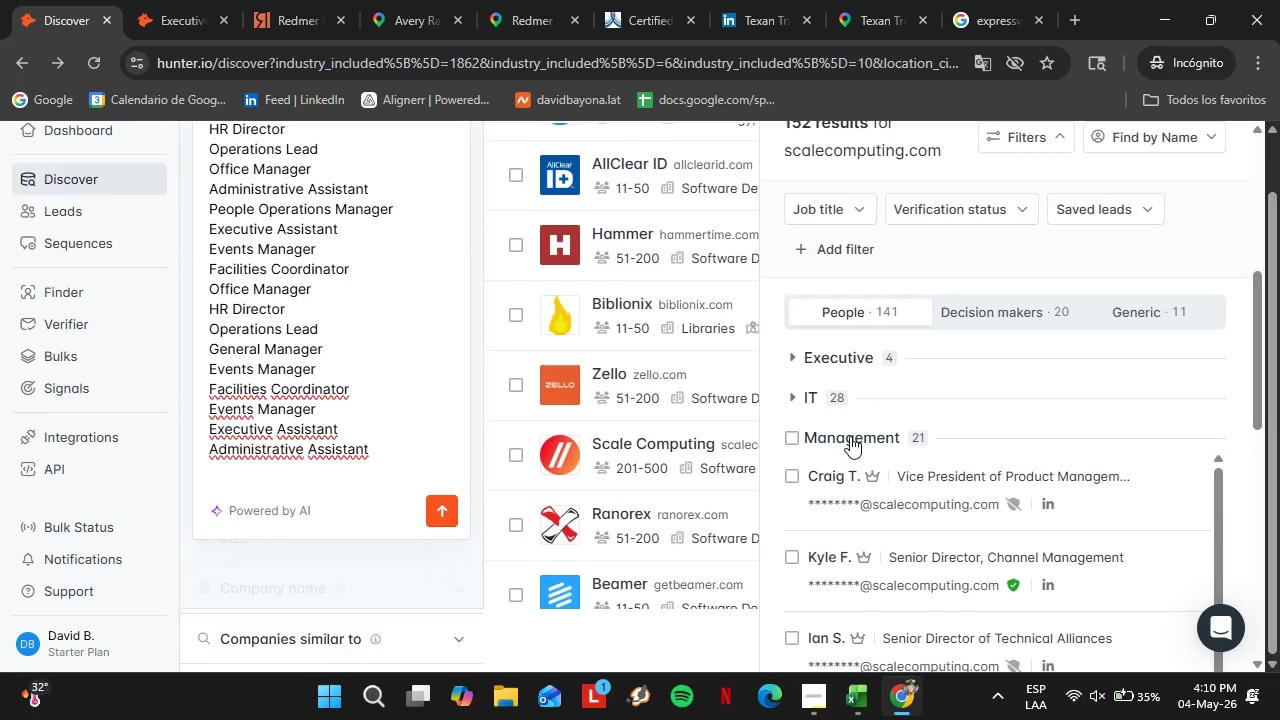 
left_click([850, 436])
 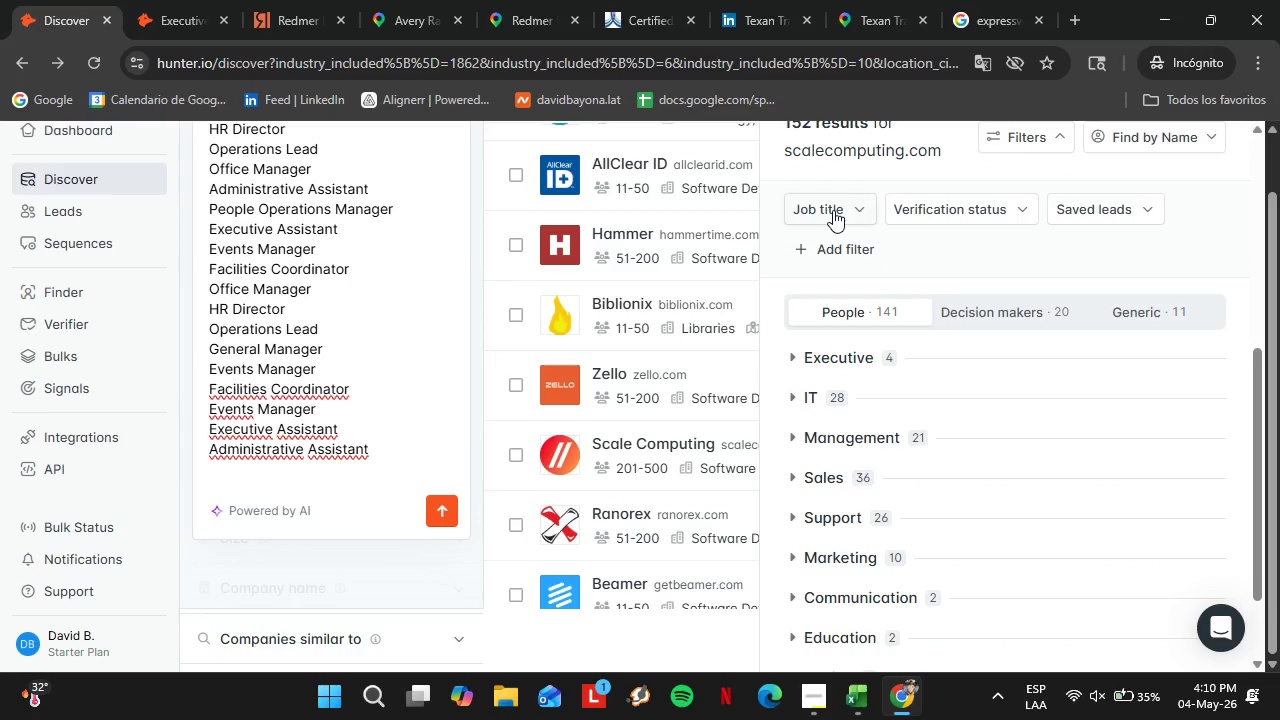 
left_click([833, 210])
 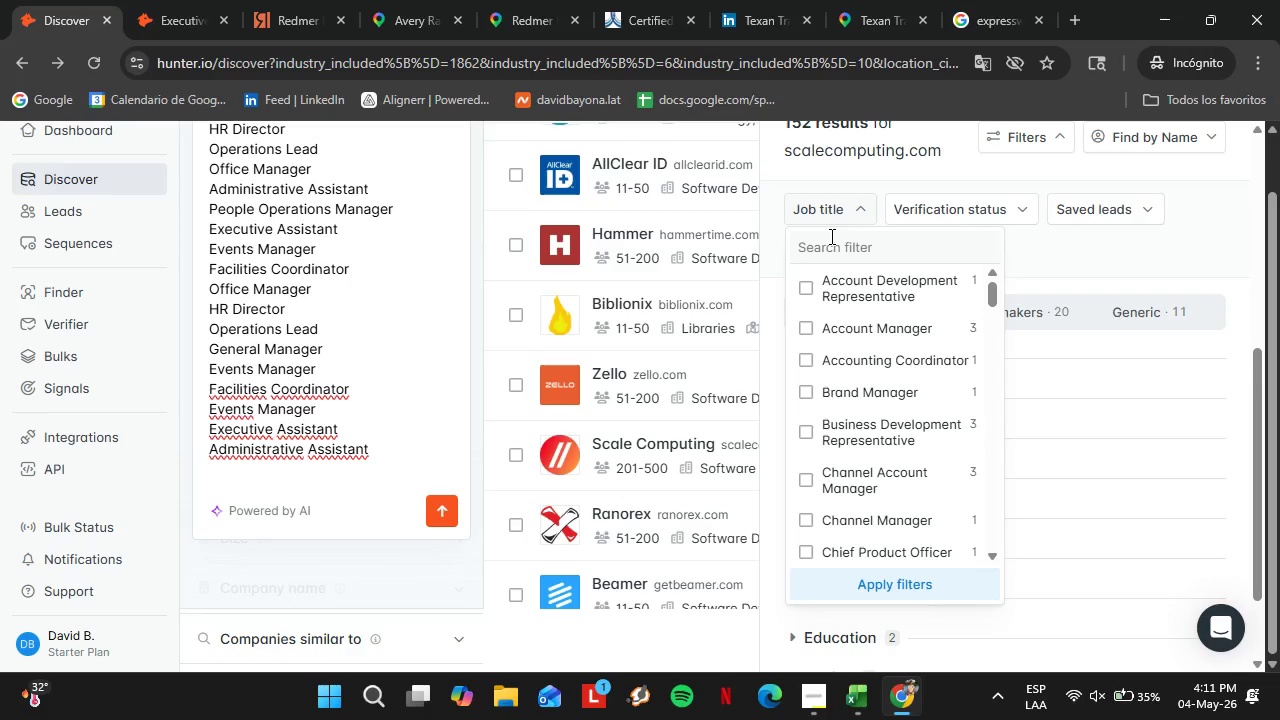 
wait(14.41)
 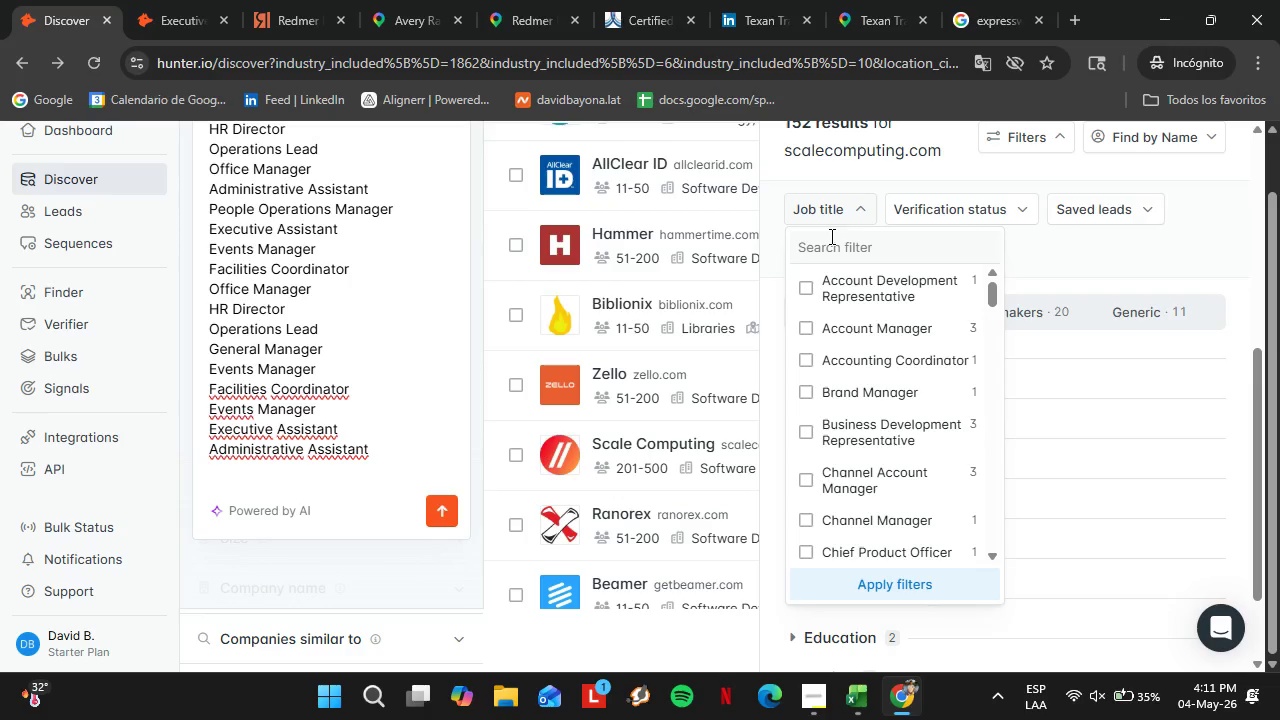 
left_click([850, 253])
 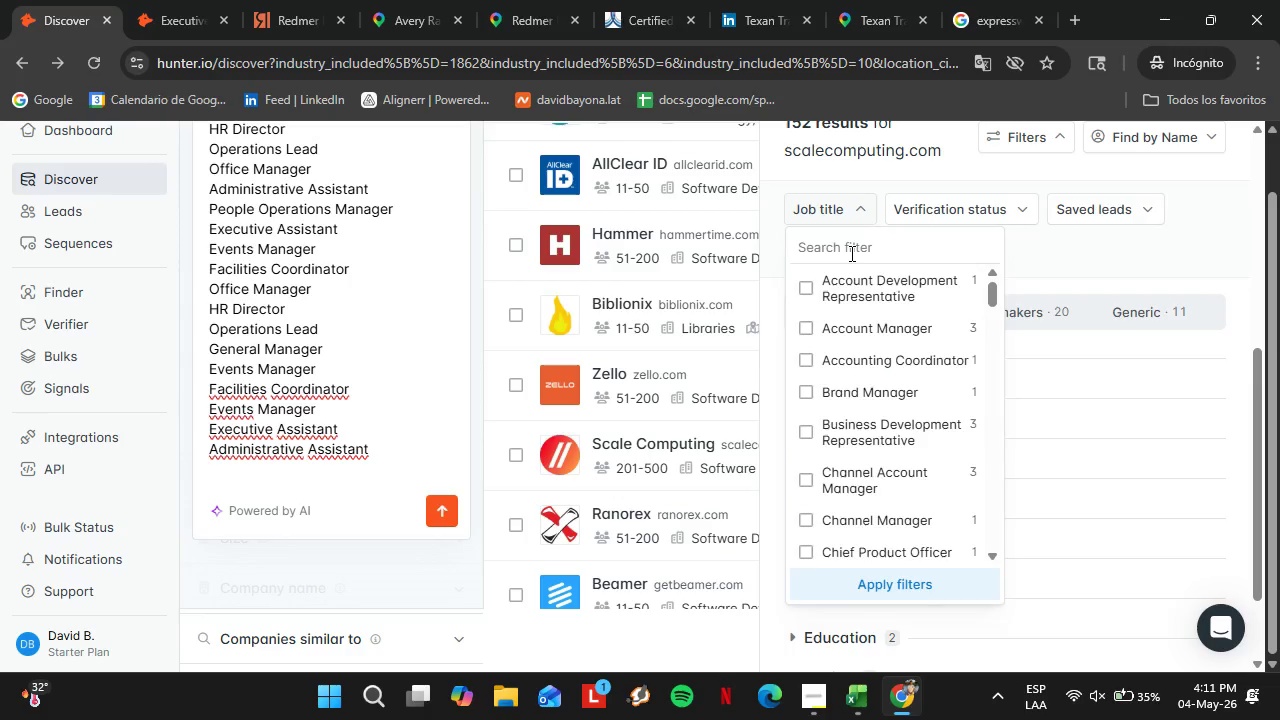 
type(hr)
key(Backspace)
key(Backspace)
key(Backspace)
key(Backspace)
type(off)
key(Backspace)
key(Backspace)
key(Backspace)
key(Backspace)
 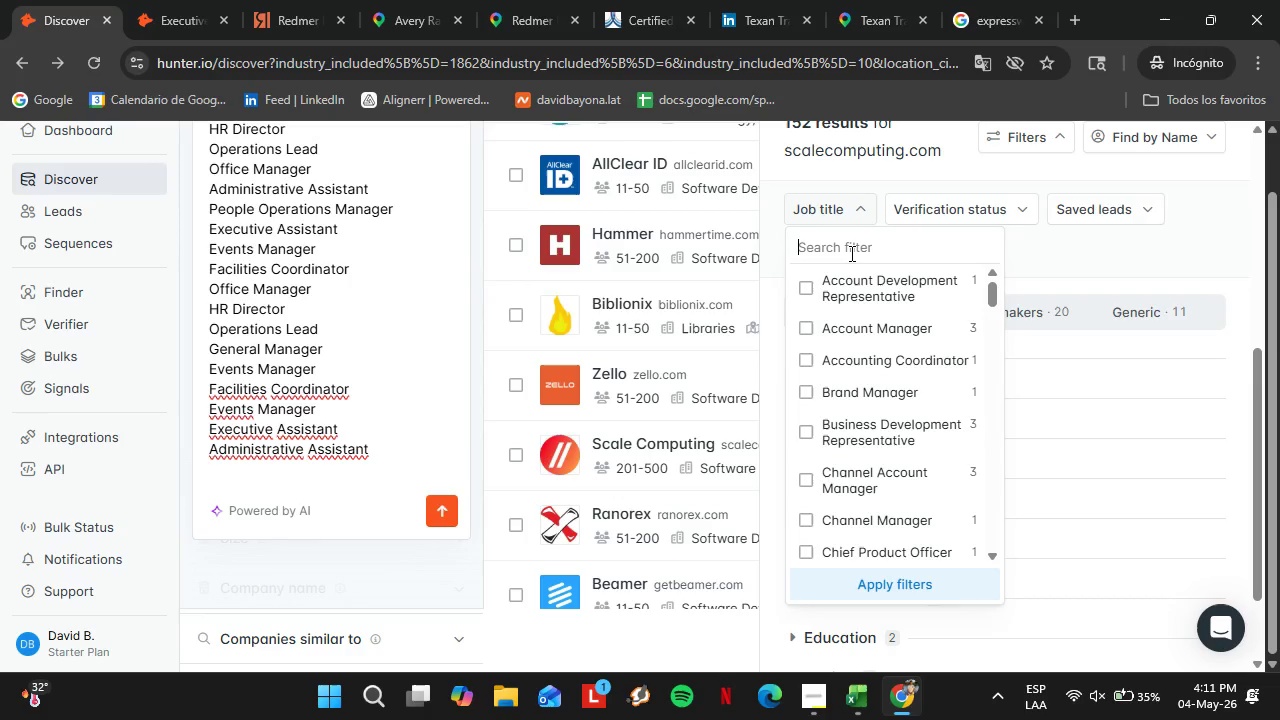 
wait(15.94)
 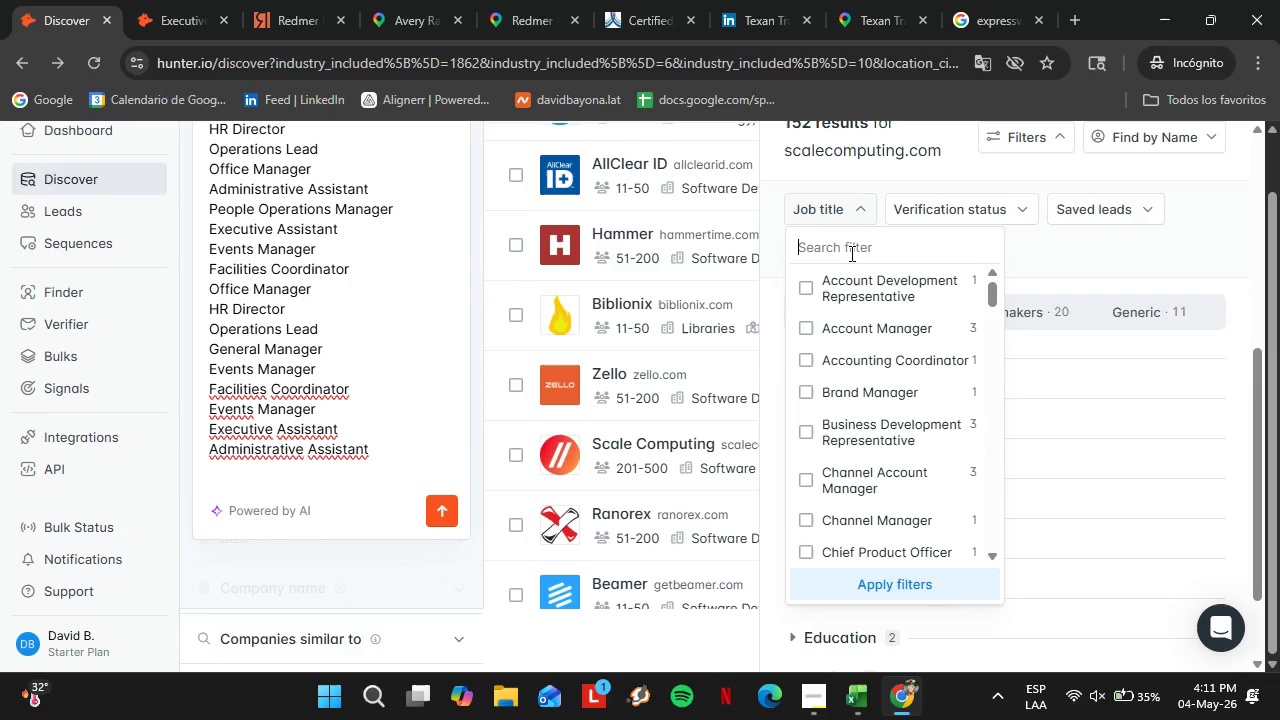 
type(ass)
key(Backspace)
key(Backspace)
key(Backspace)
key(Backspace)
type(peopl)
key(Backspace)
key(Backspace)
key(Backspace)
key(Backspace)
key(Backspace)
 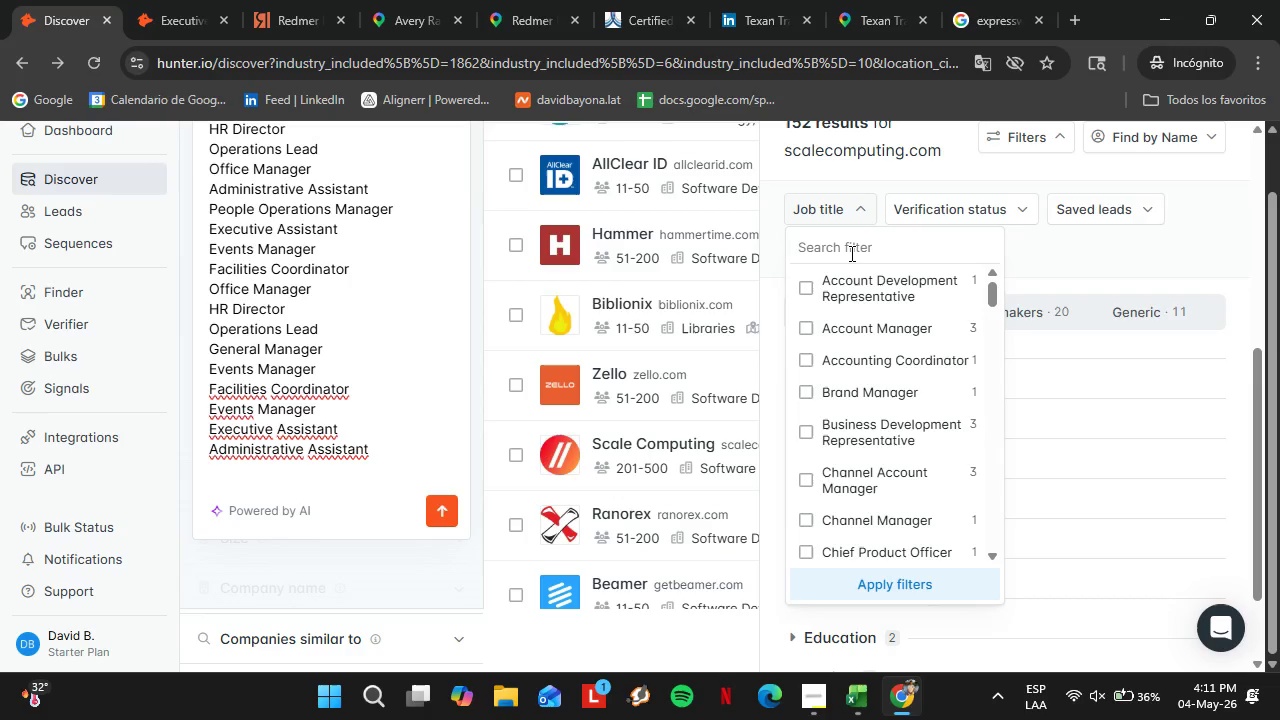 
wait(5.42)
 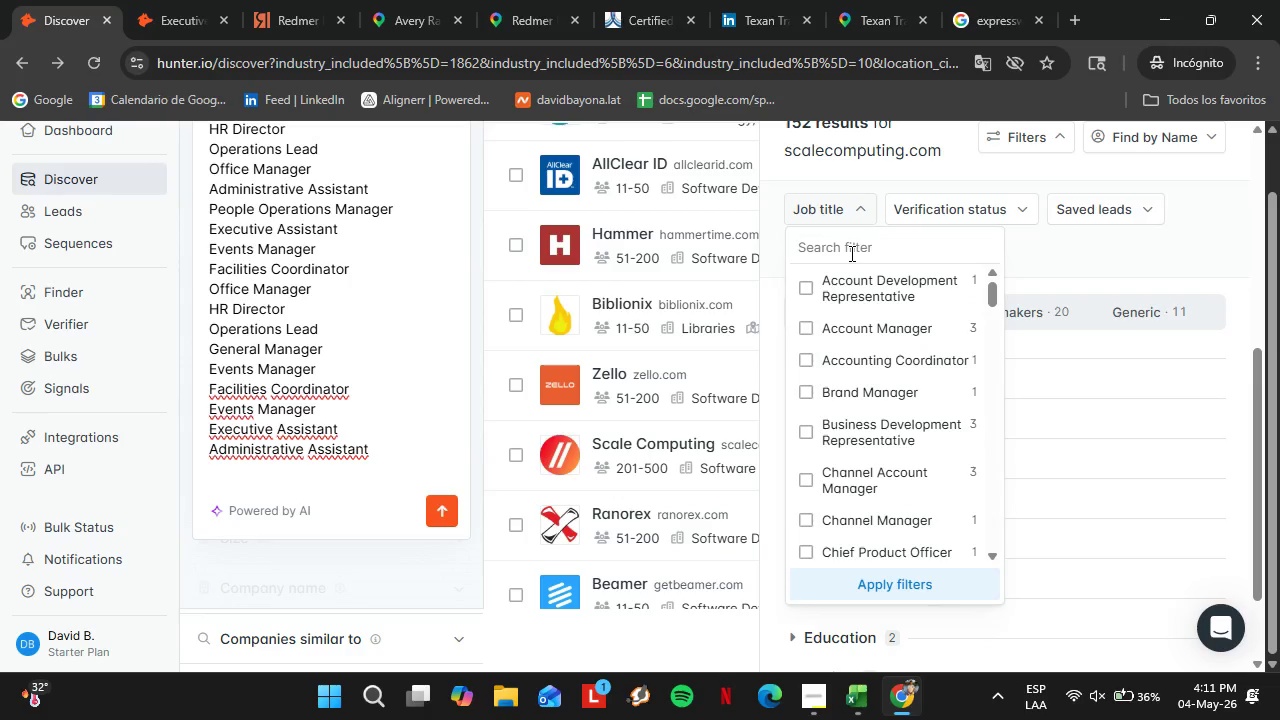 
type(eve)
key(Backspace)
key(Backspace)
key(Backspace)
key(Backspace)
key(Backspace)
type(fac)
key(Backspace)
key(Backspace)
key(Backspace)
type(man)
 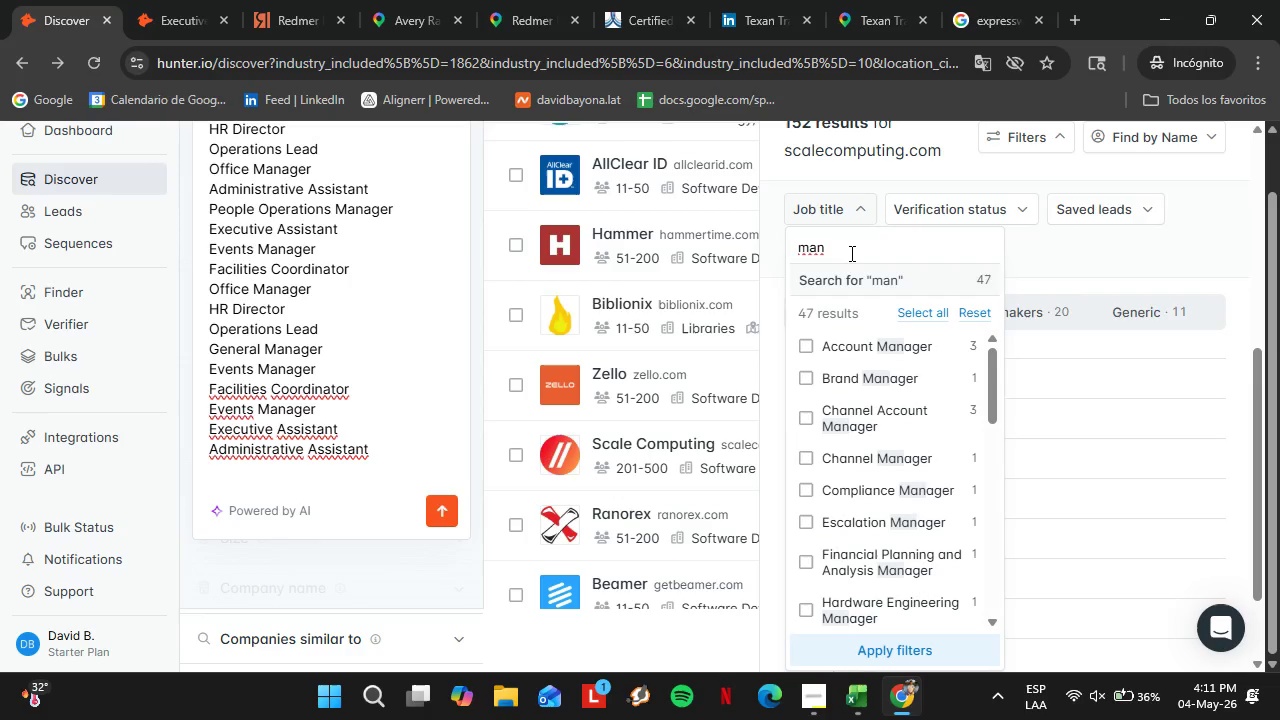 
wait(10.8)
 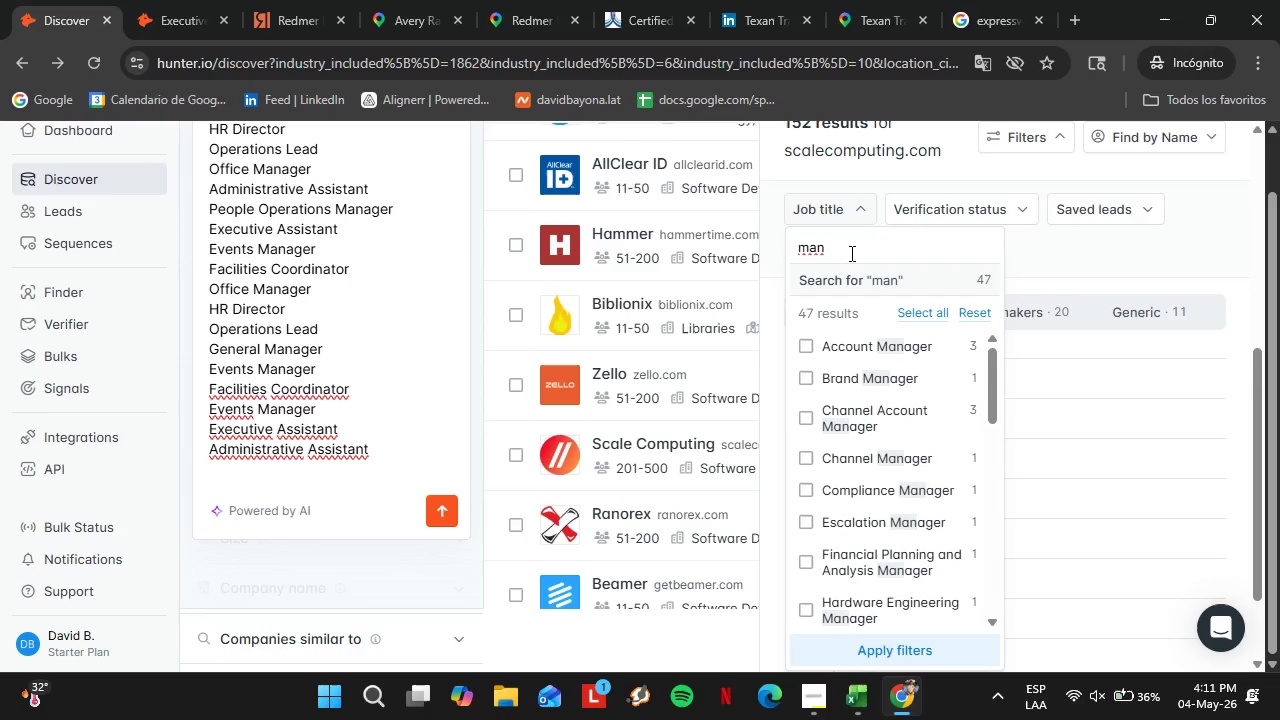 
type(ager)
 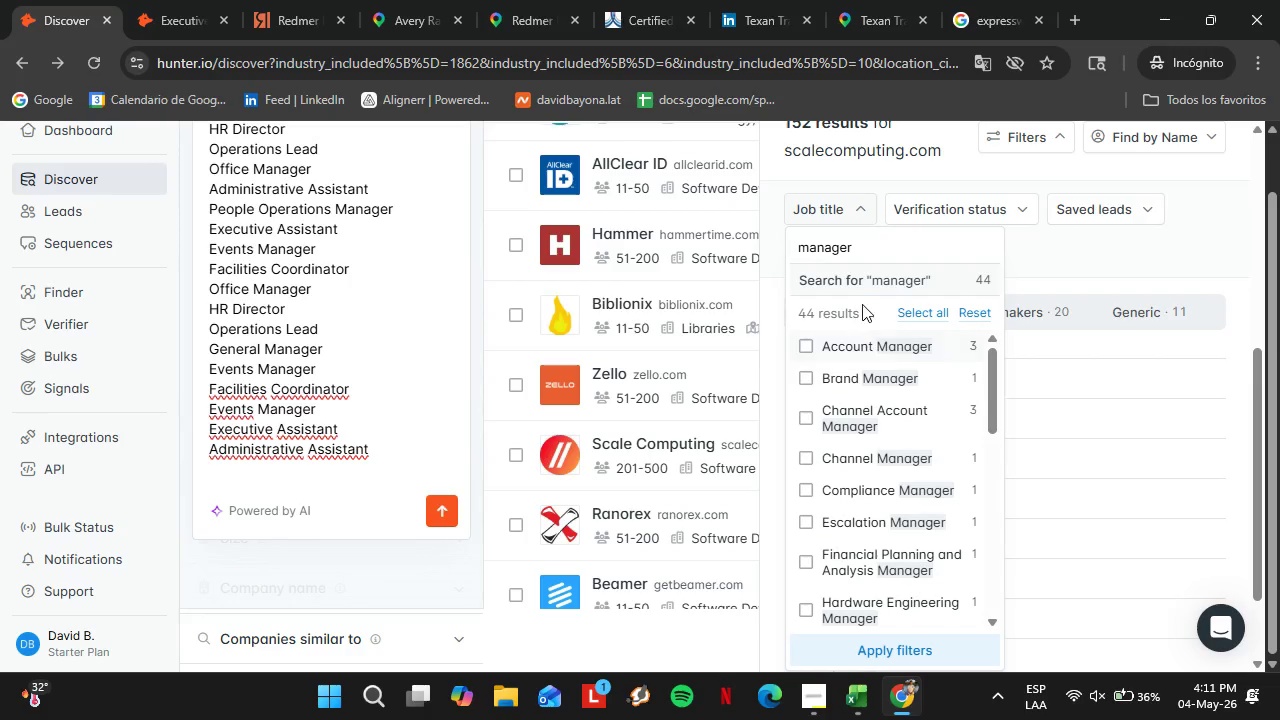 
type( ge)
key(Backspace)
key(Backspace)
key(Backspace)
 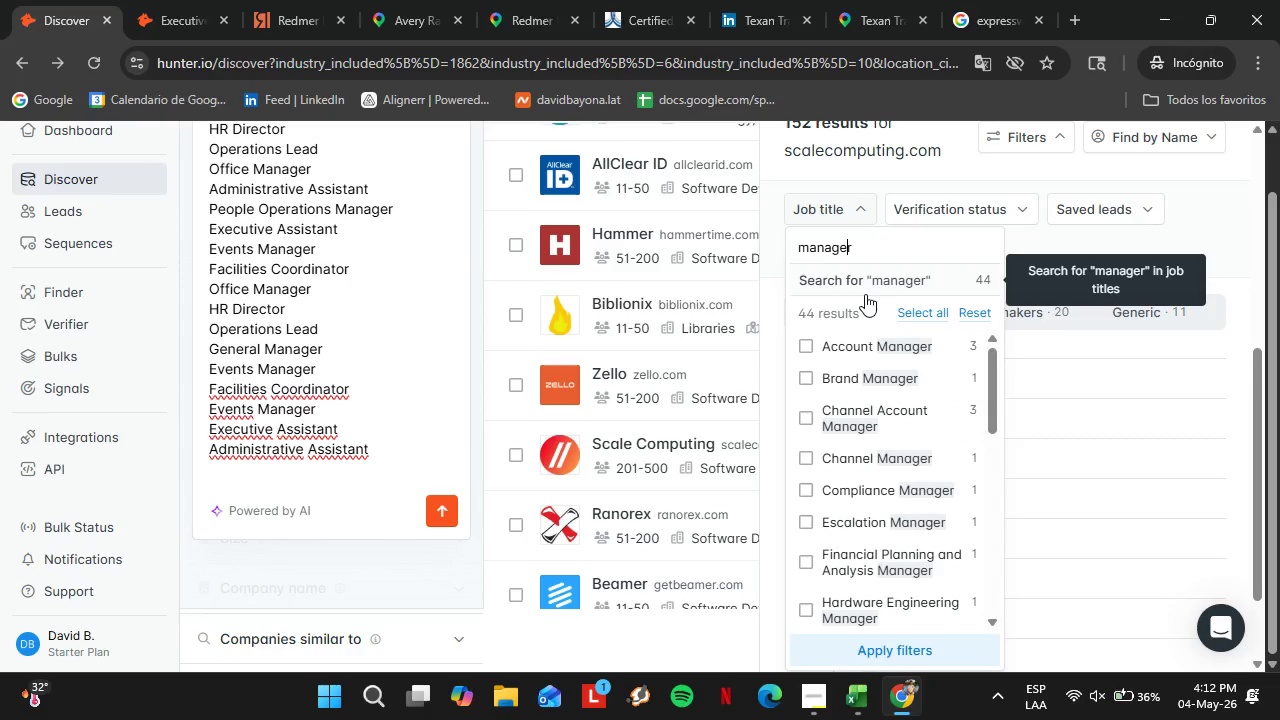 
hold_key(key=ArrowLeft, duration=0.86)
 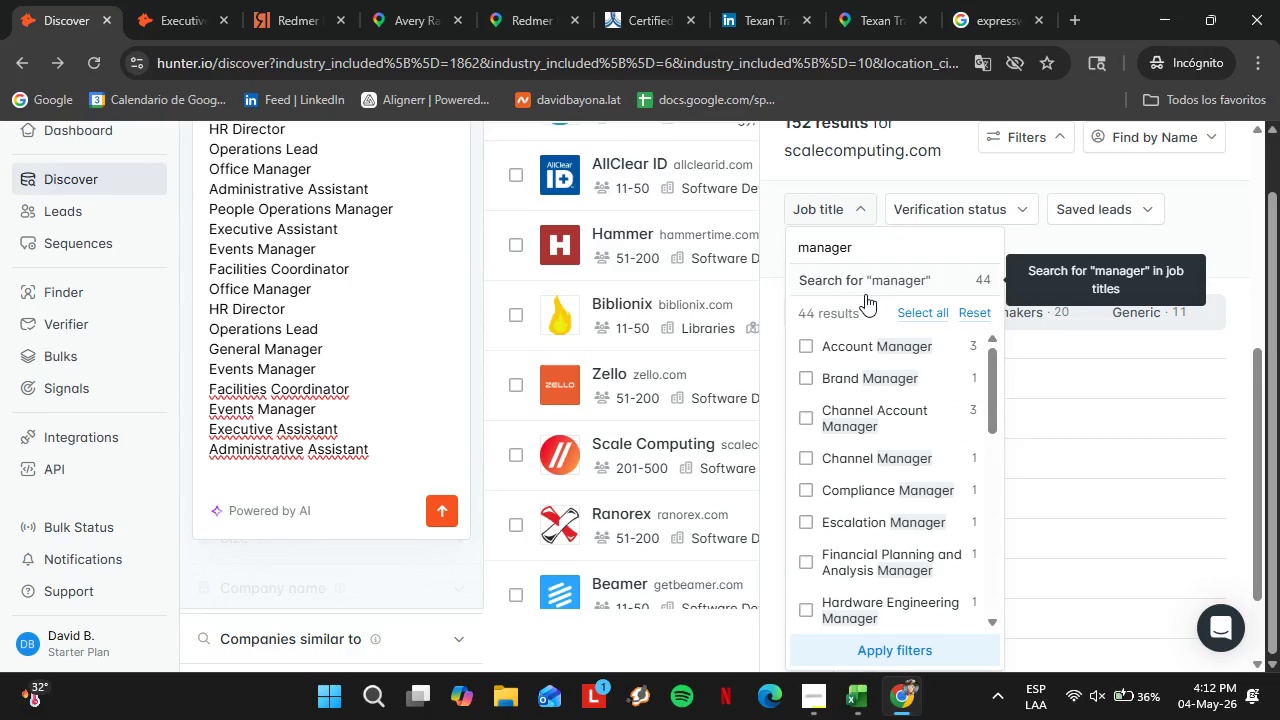 
type(oficce )
 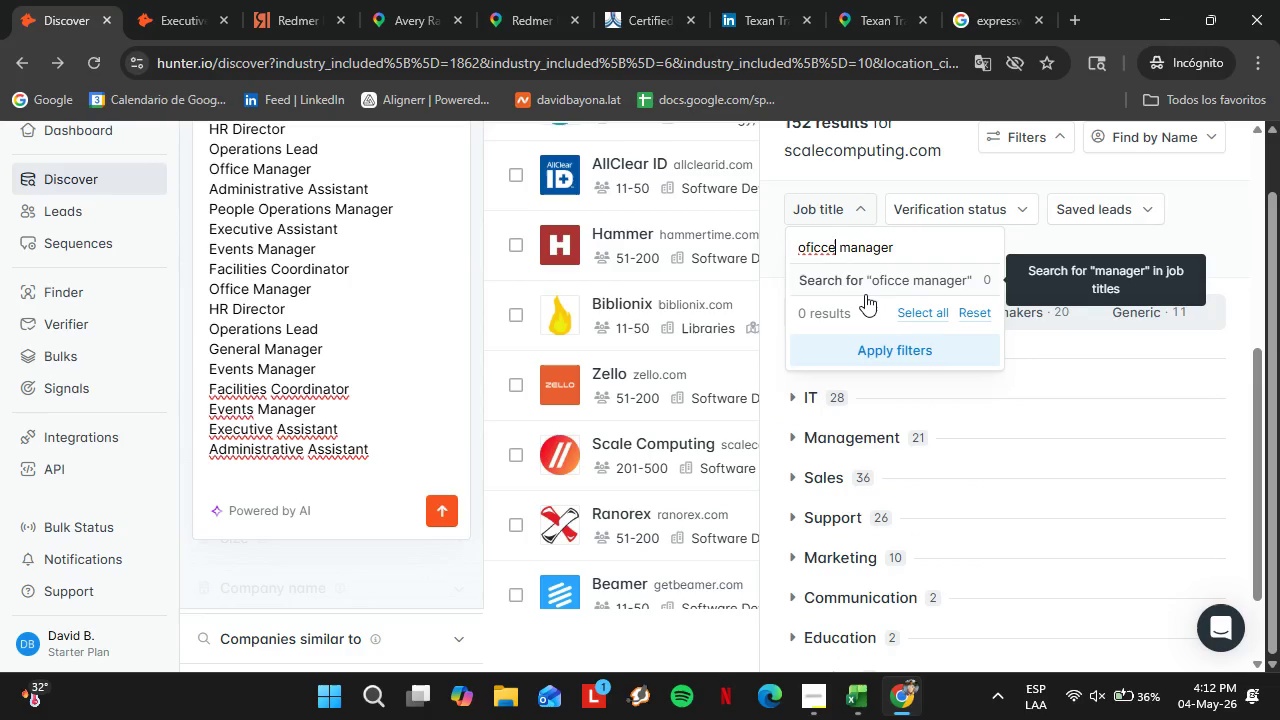 
key(ArrowLeft)
 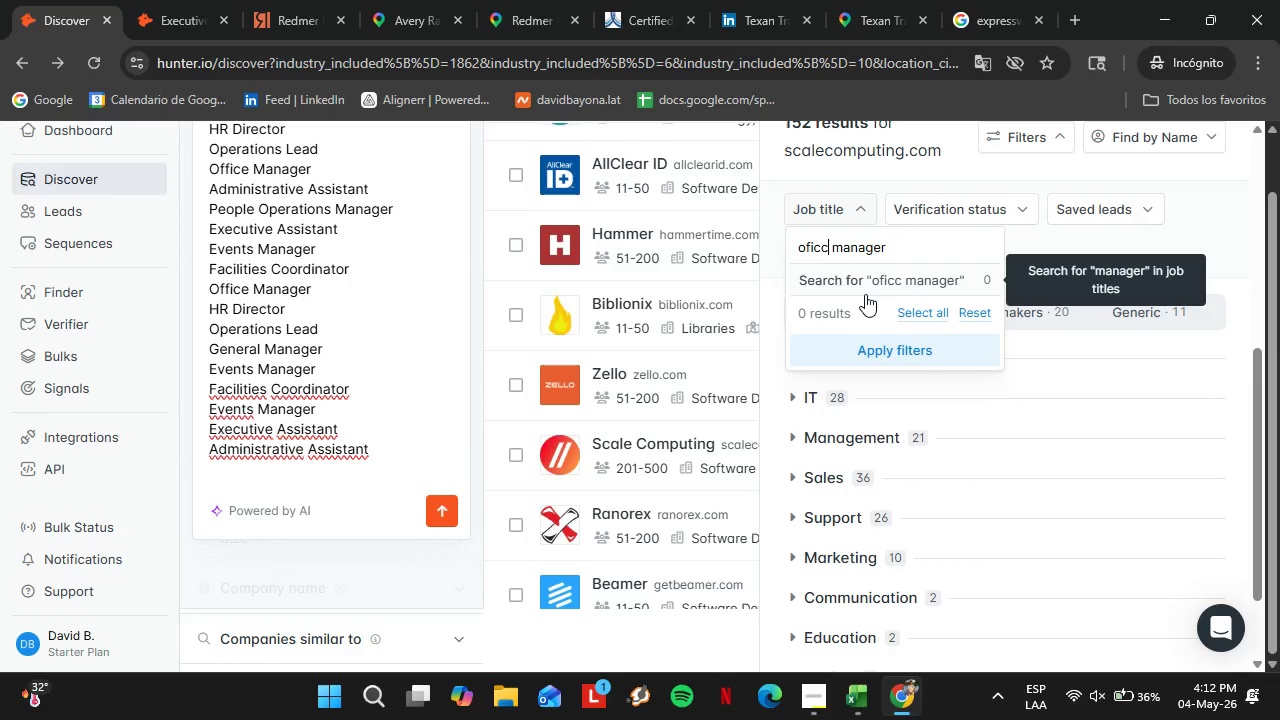 
hold_key(key=Backspace, duration=0.8)
 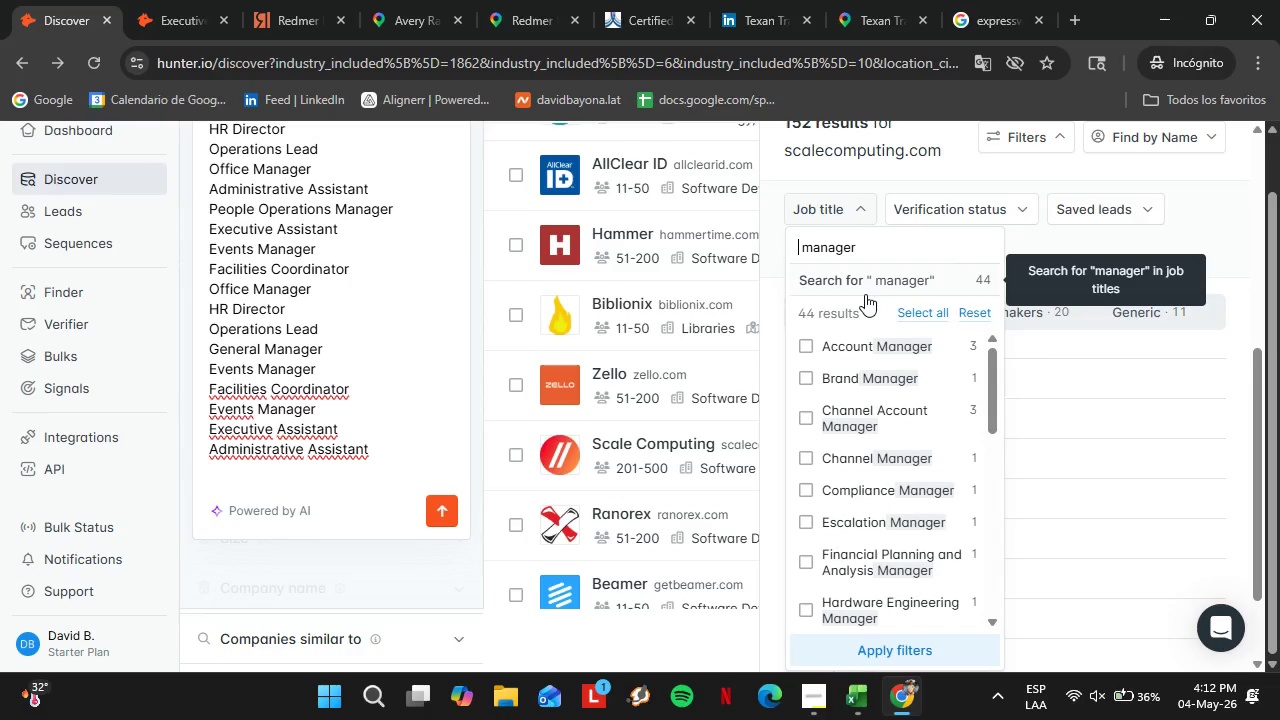 
wait(14.7)
 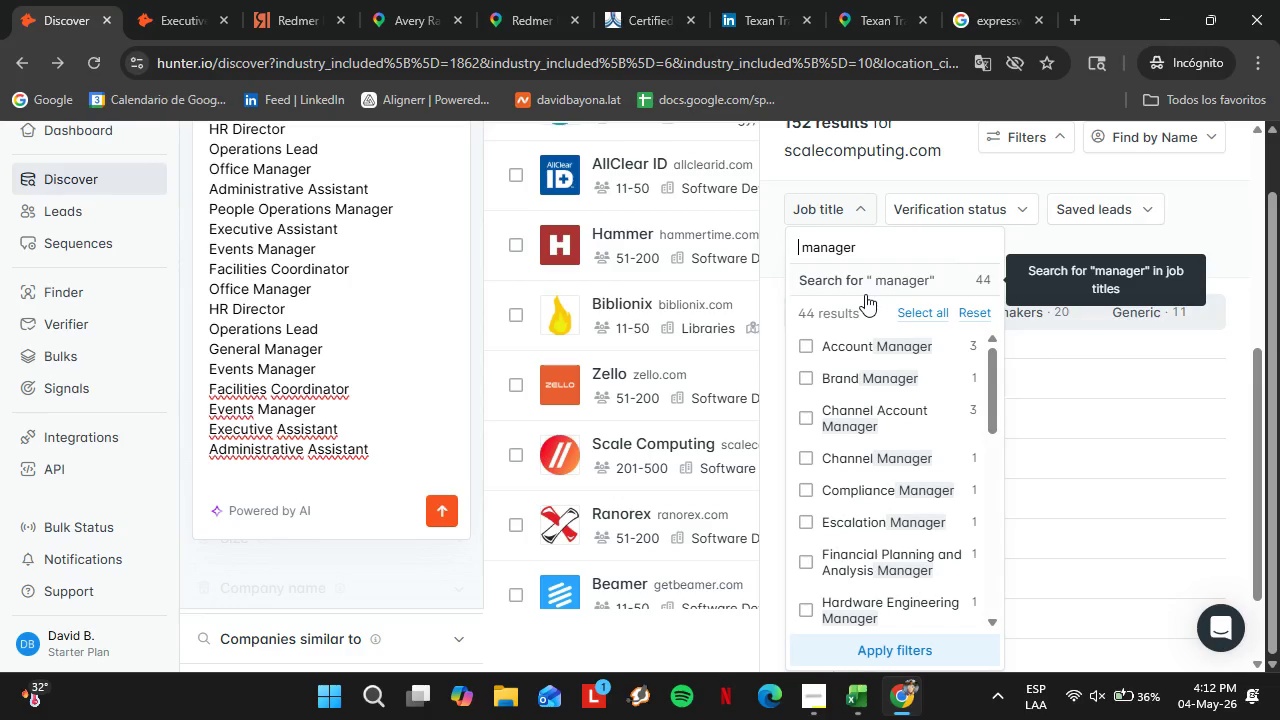 
type(eventsgeneral)
 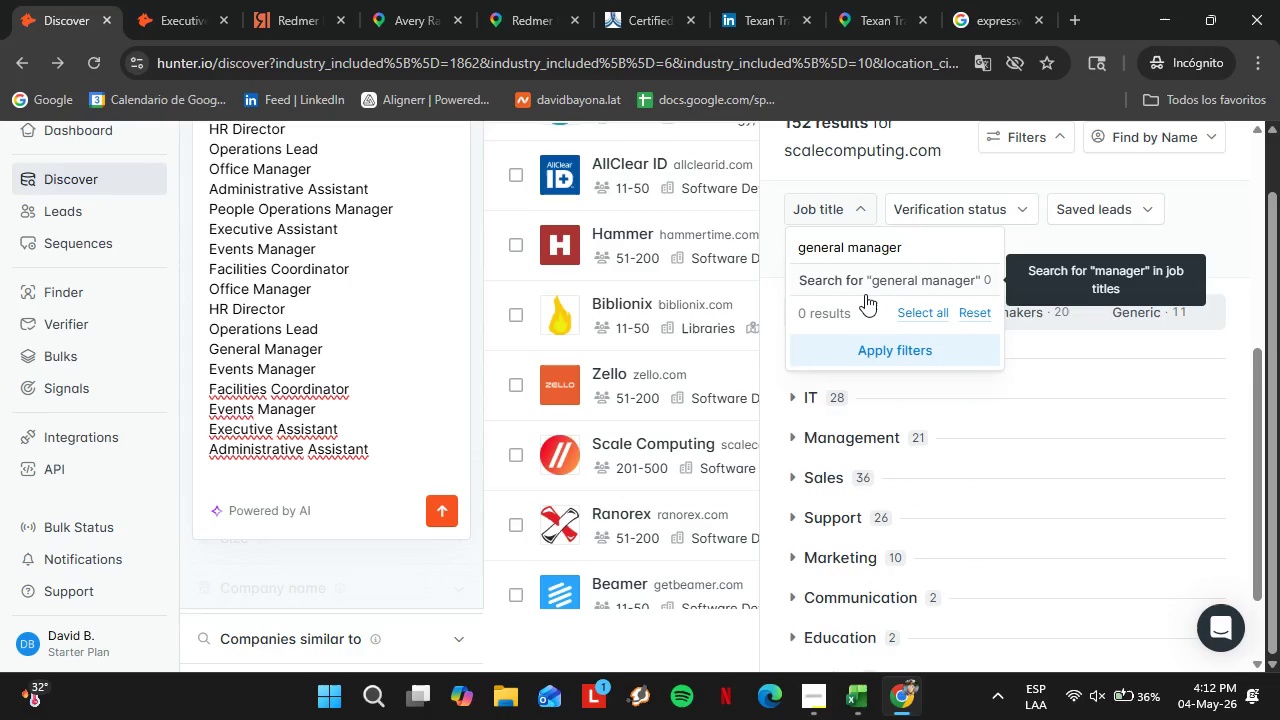 
hold_key(key=Backspace, duration=0.89)
 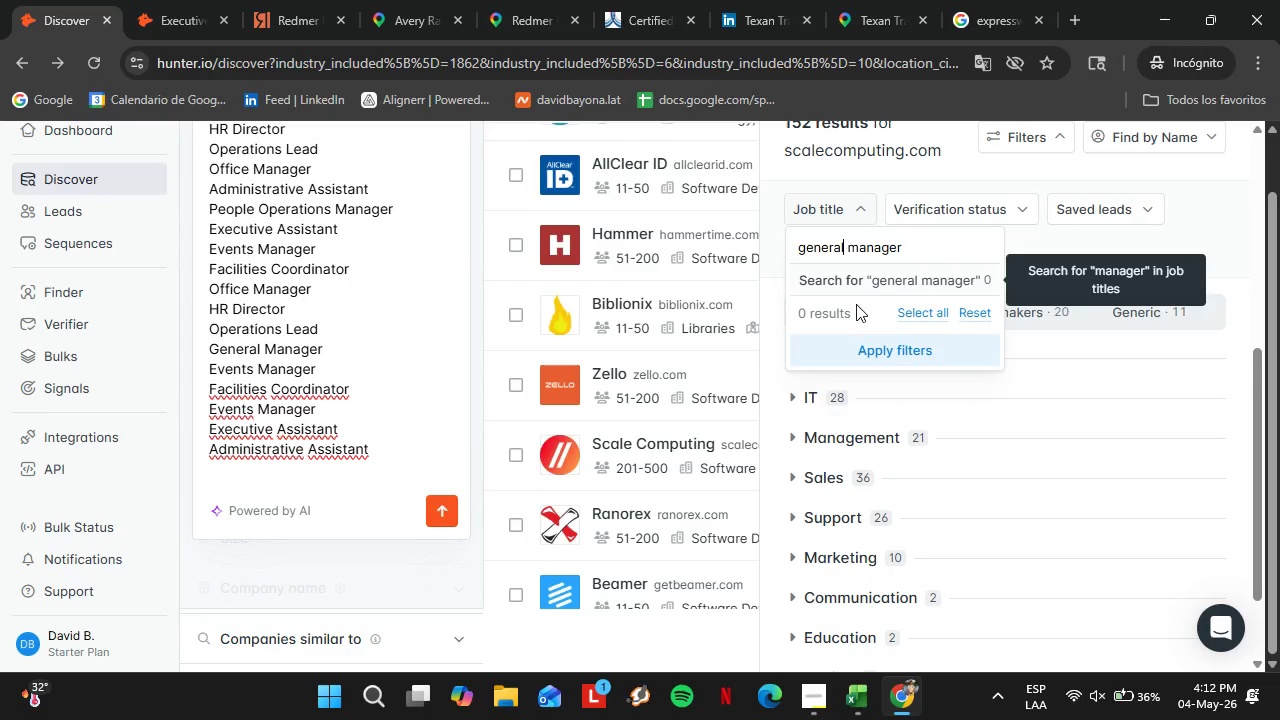 
left_click_drag(start_coordinate=[922, 245], to_coordinate=[802, 272])
 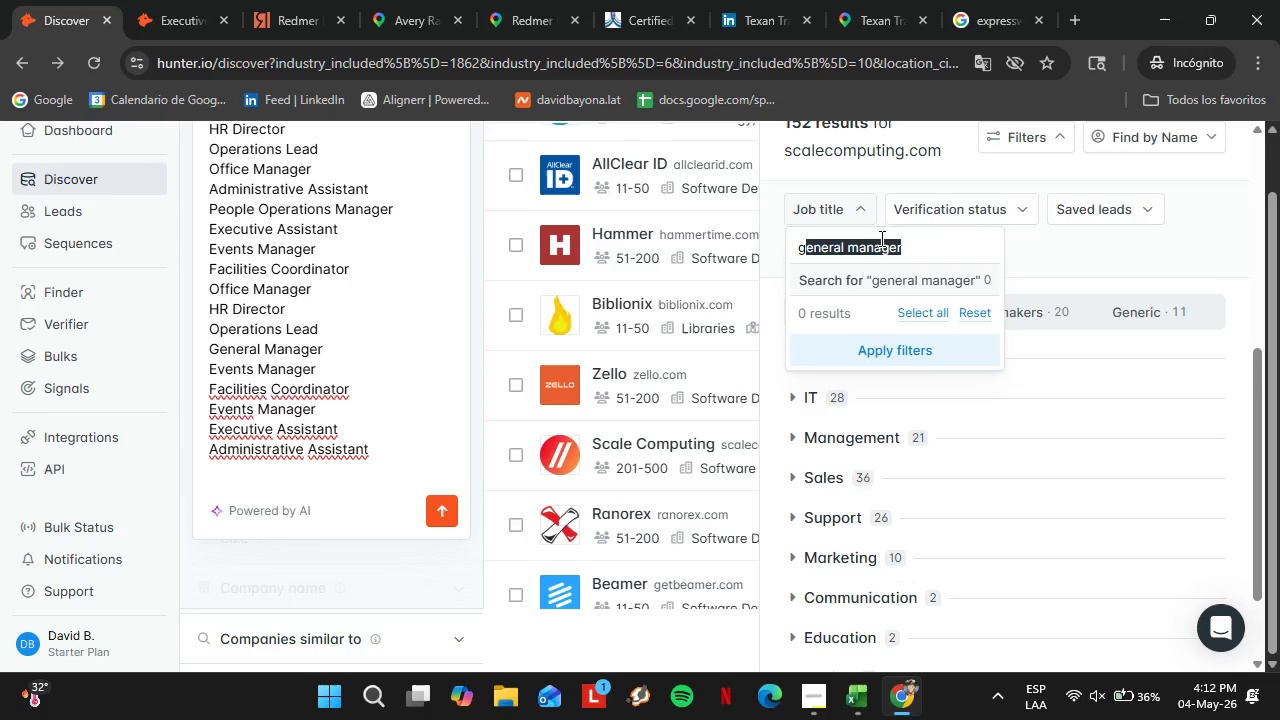 
key(Backspace)
 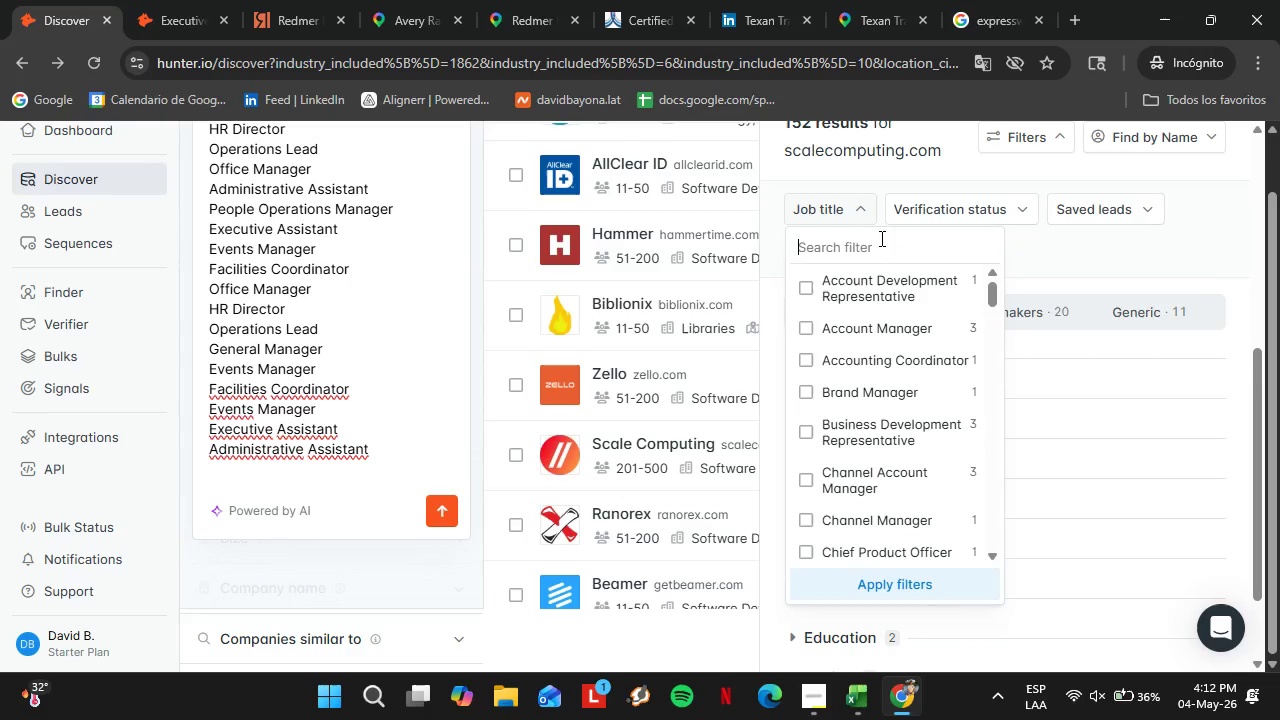 
key(Backspace)
 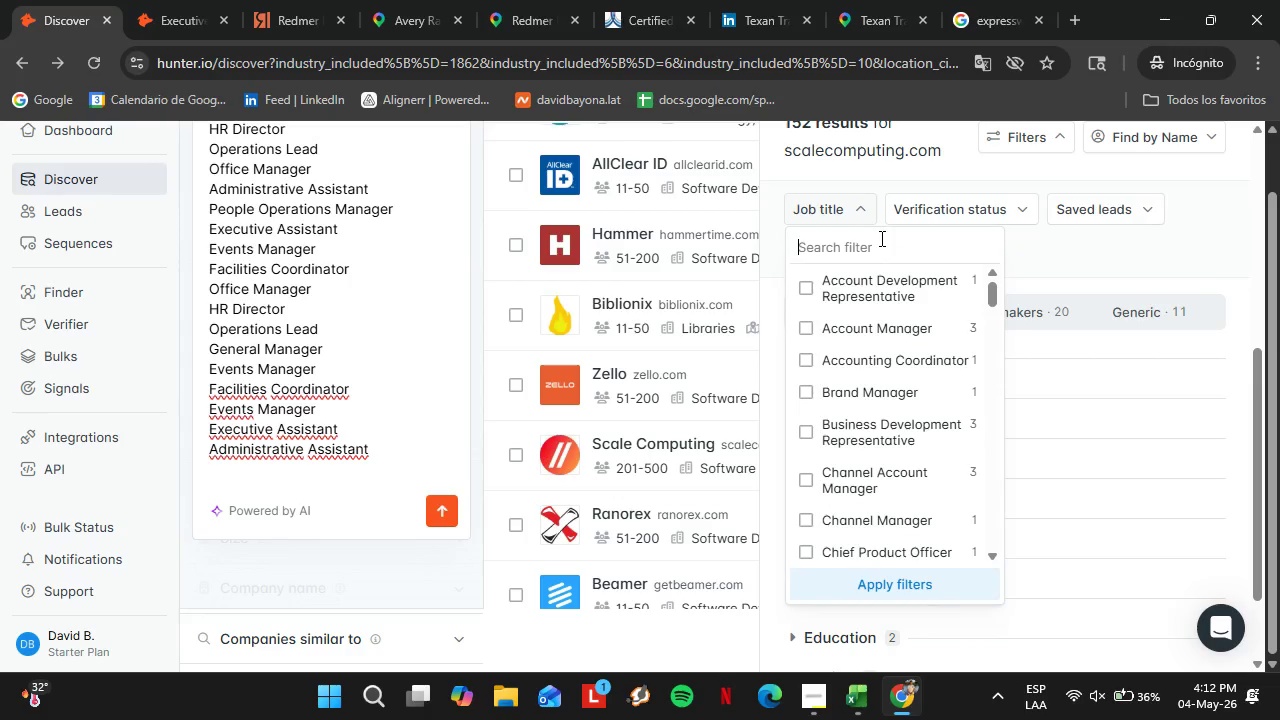 
key(Backspace)
 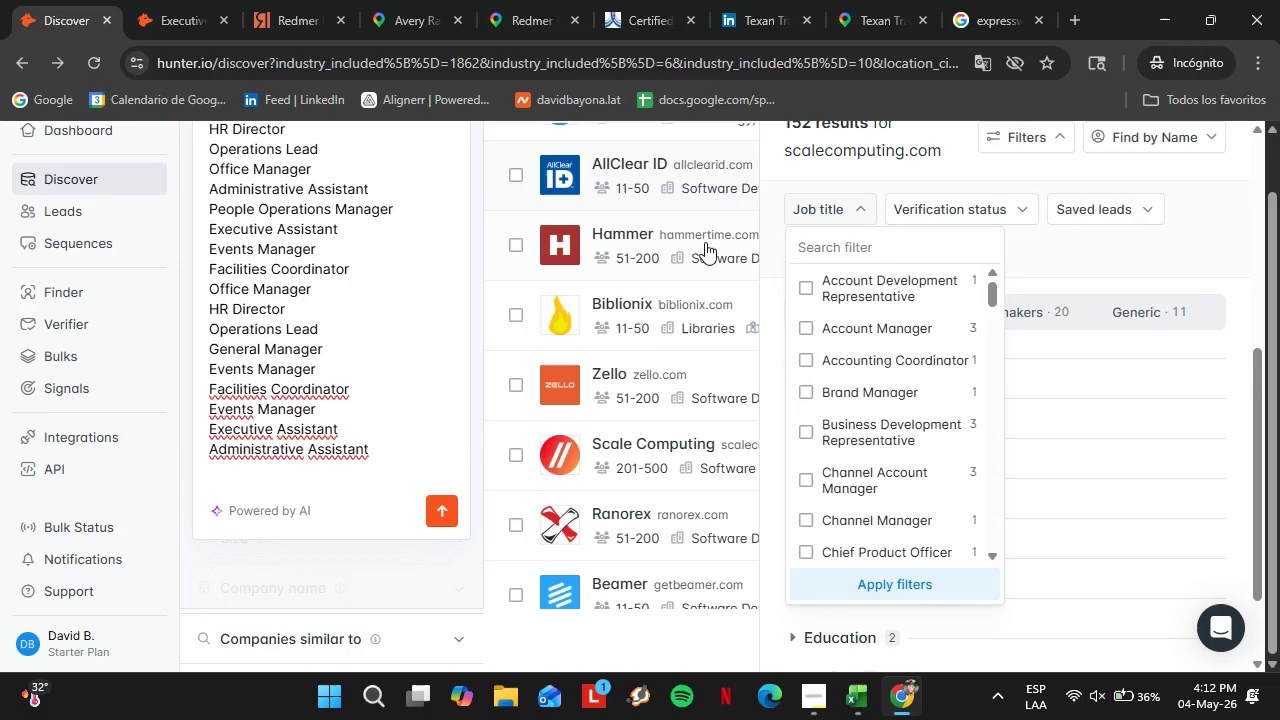 
scroll: coordinate [643, 348], scroll_direction: down, amount: 1.0
 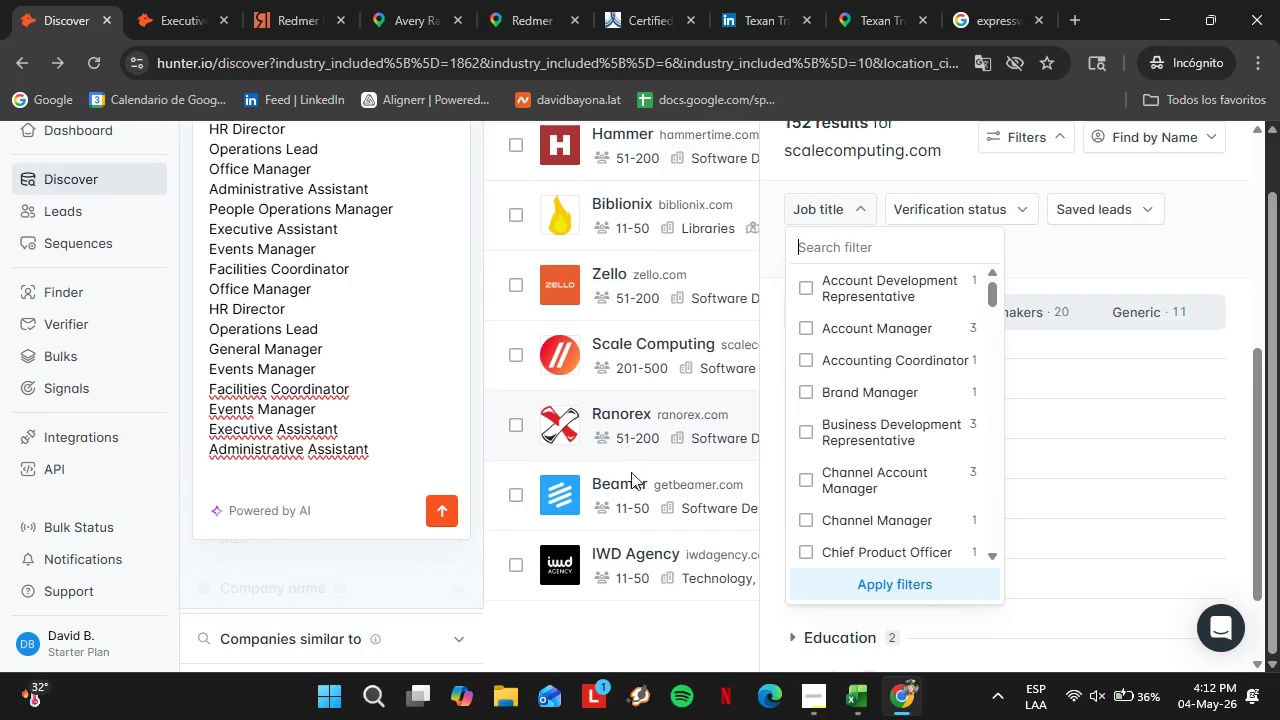 
left_click([631, 483])
 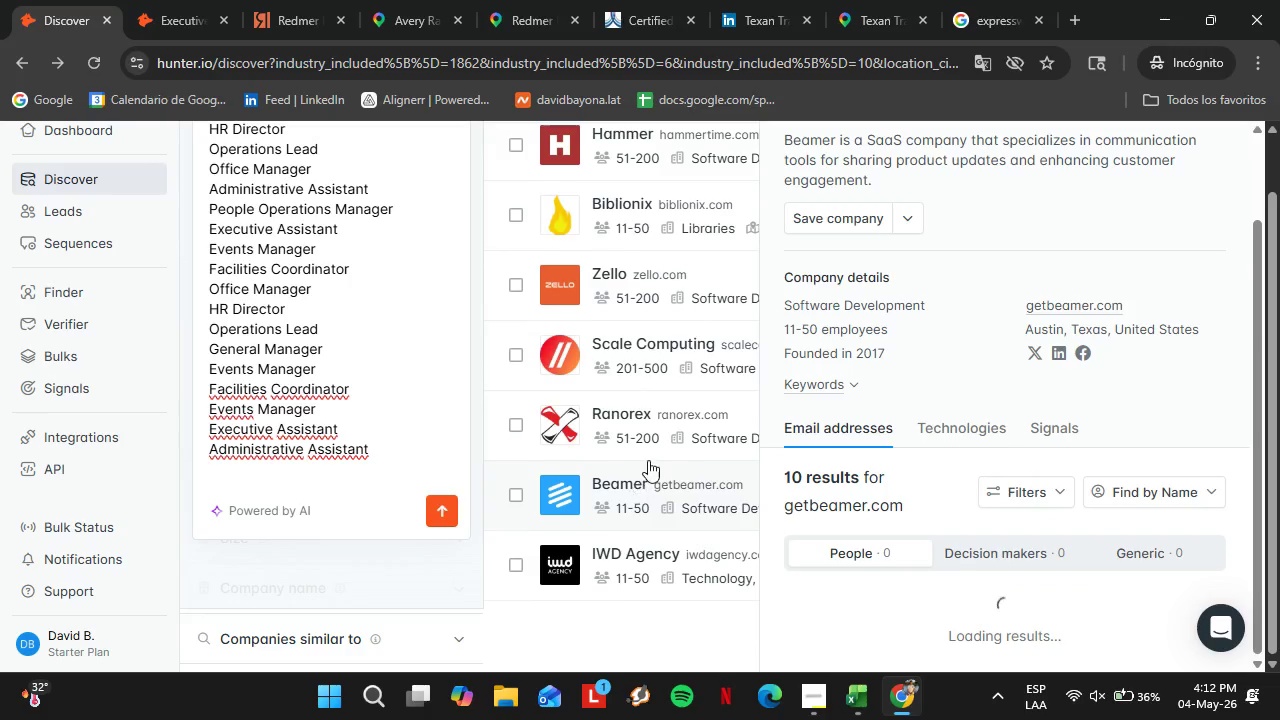 
scroll: coordinate [649, 459], scroll_direction: down, amount: 2.0
 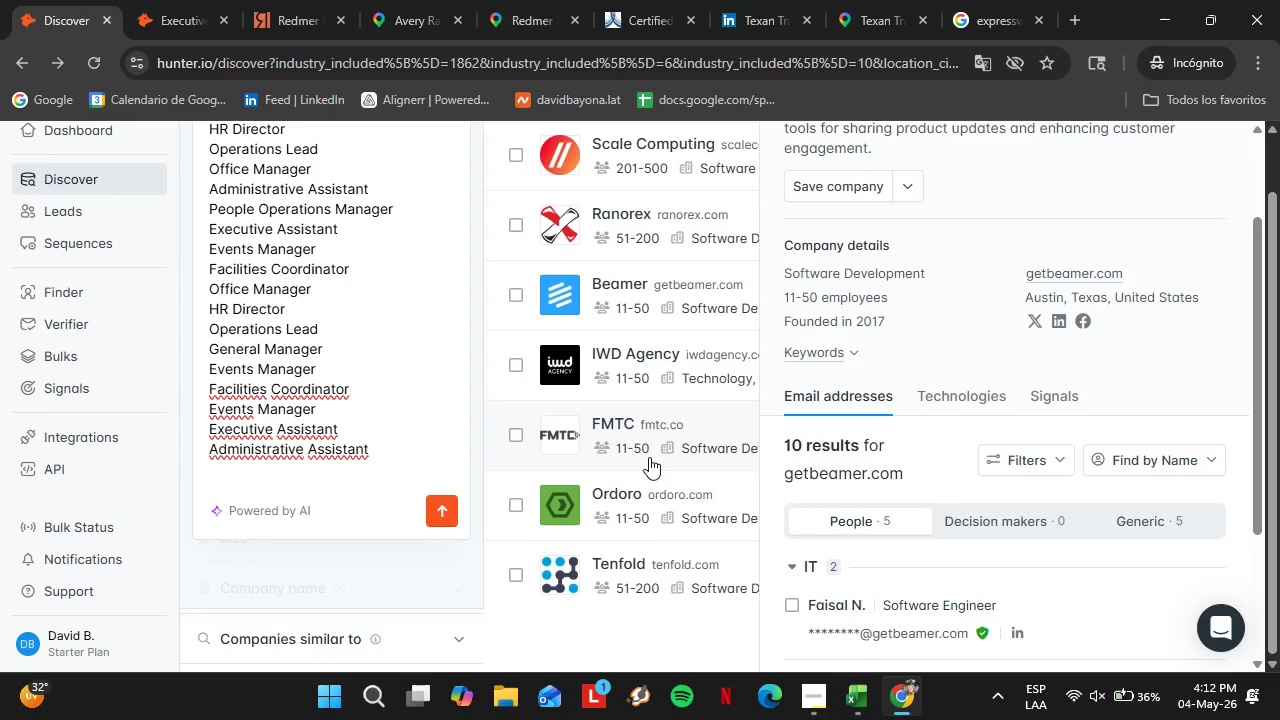 
wait(12.44)
 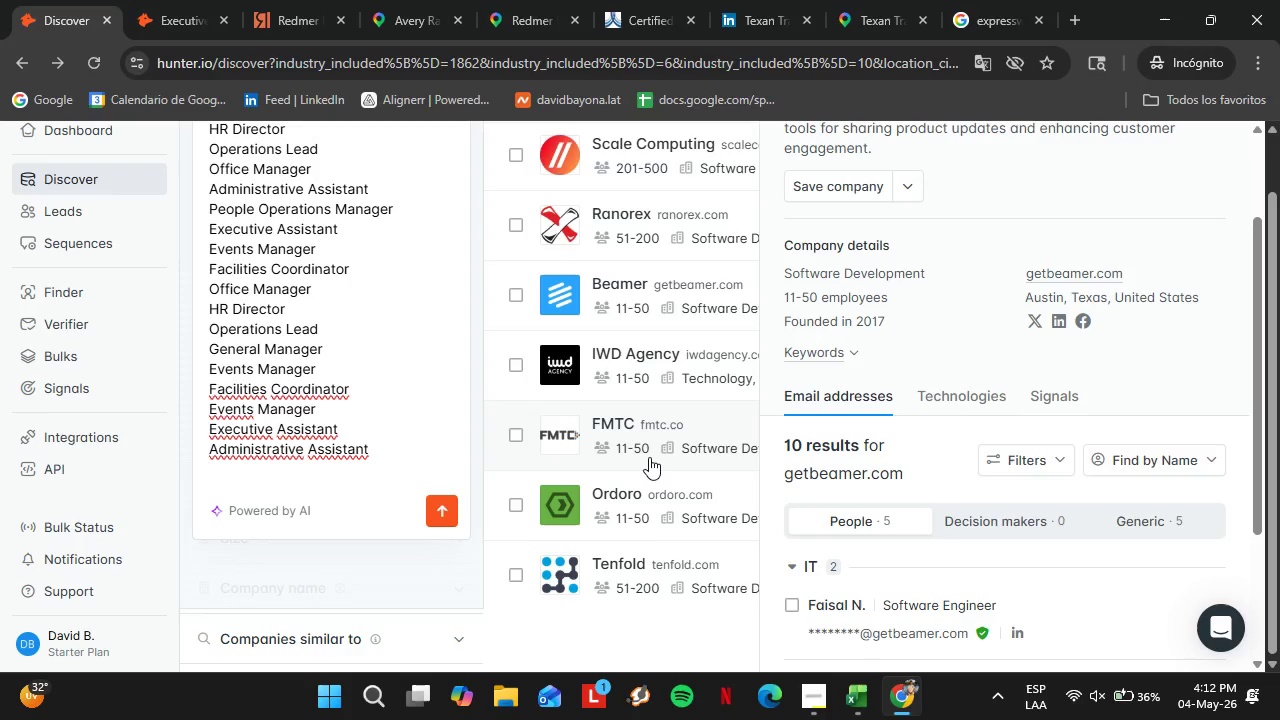 
scroll: coordinate [890, 479], scroll_direction: down, amount: 4.0
 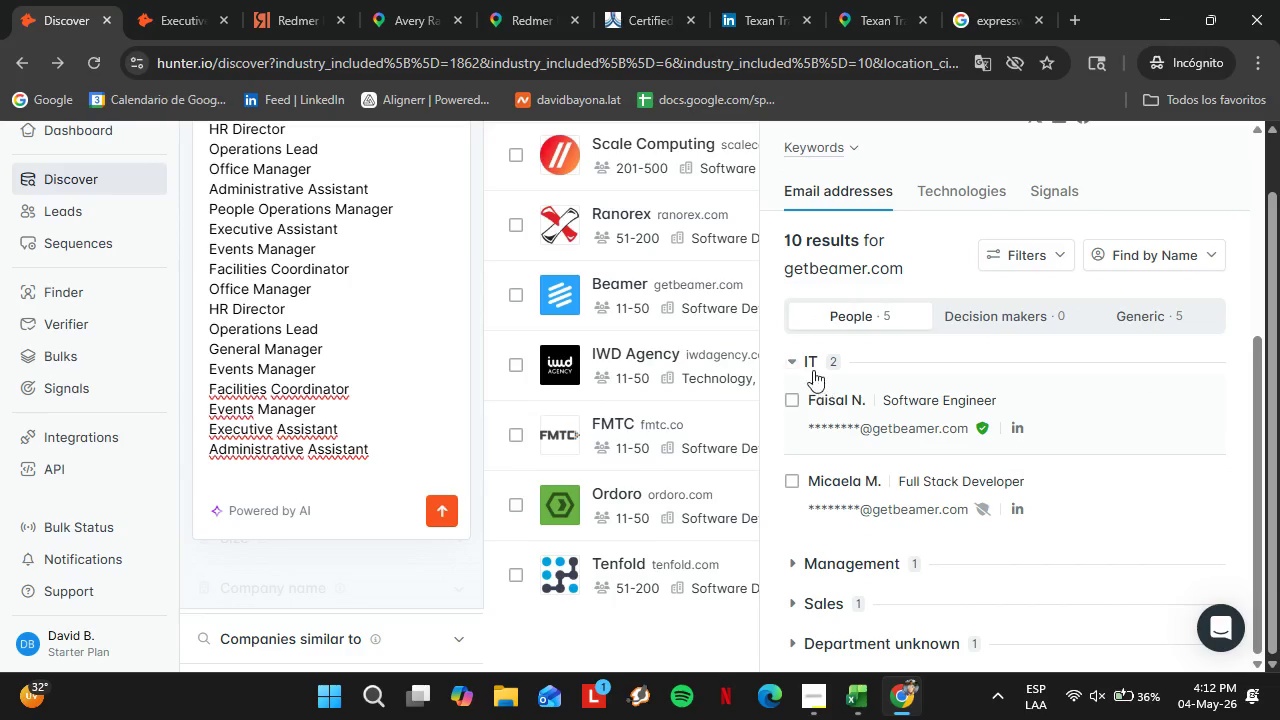 
left_click([810, 366])
 